 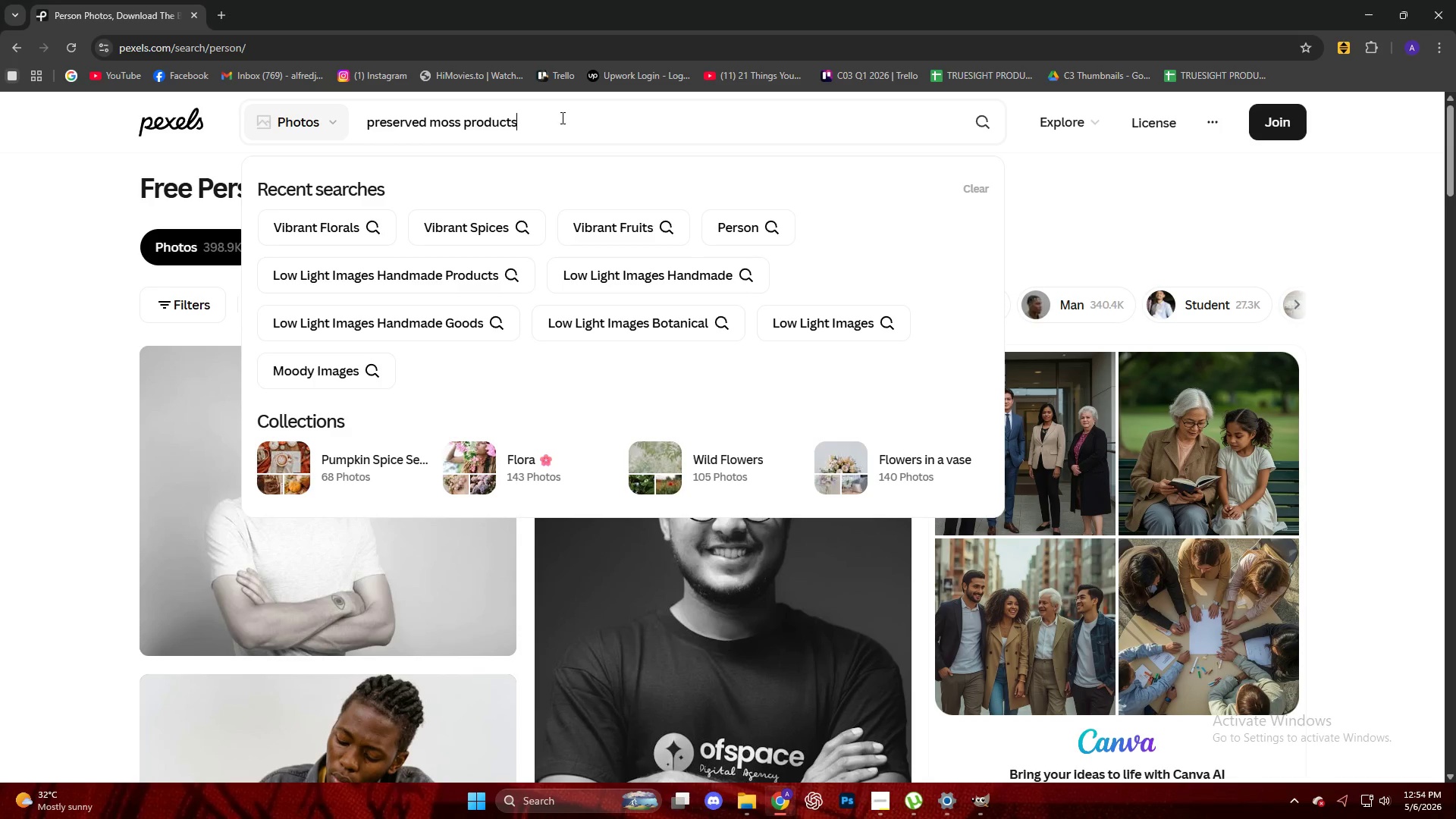 
key(Control+S)
 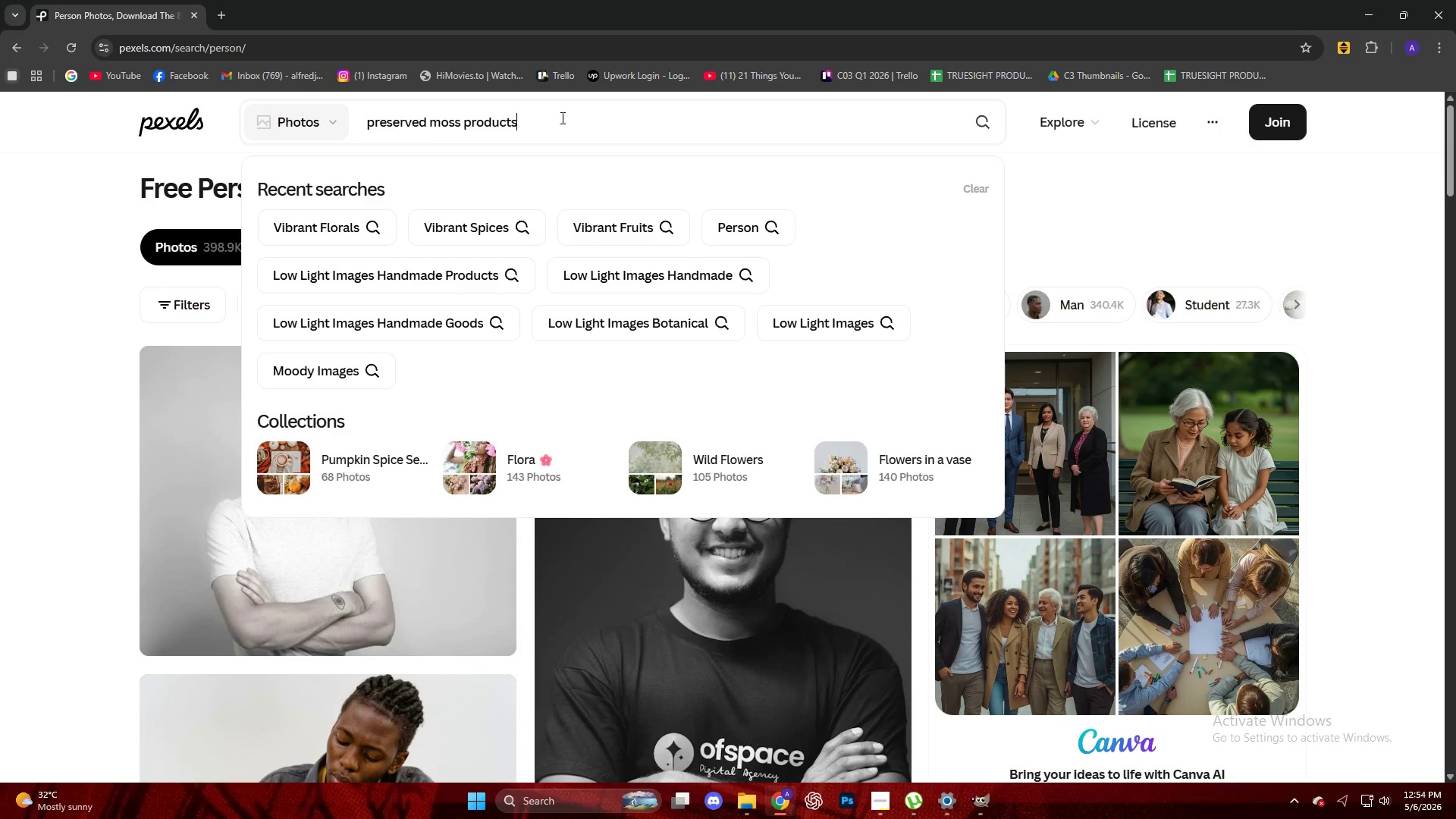 
key(Control+Enter)
 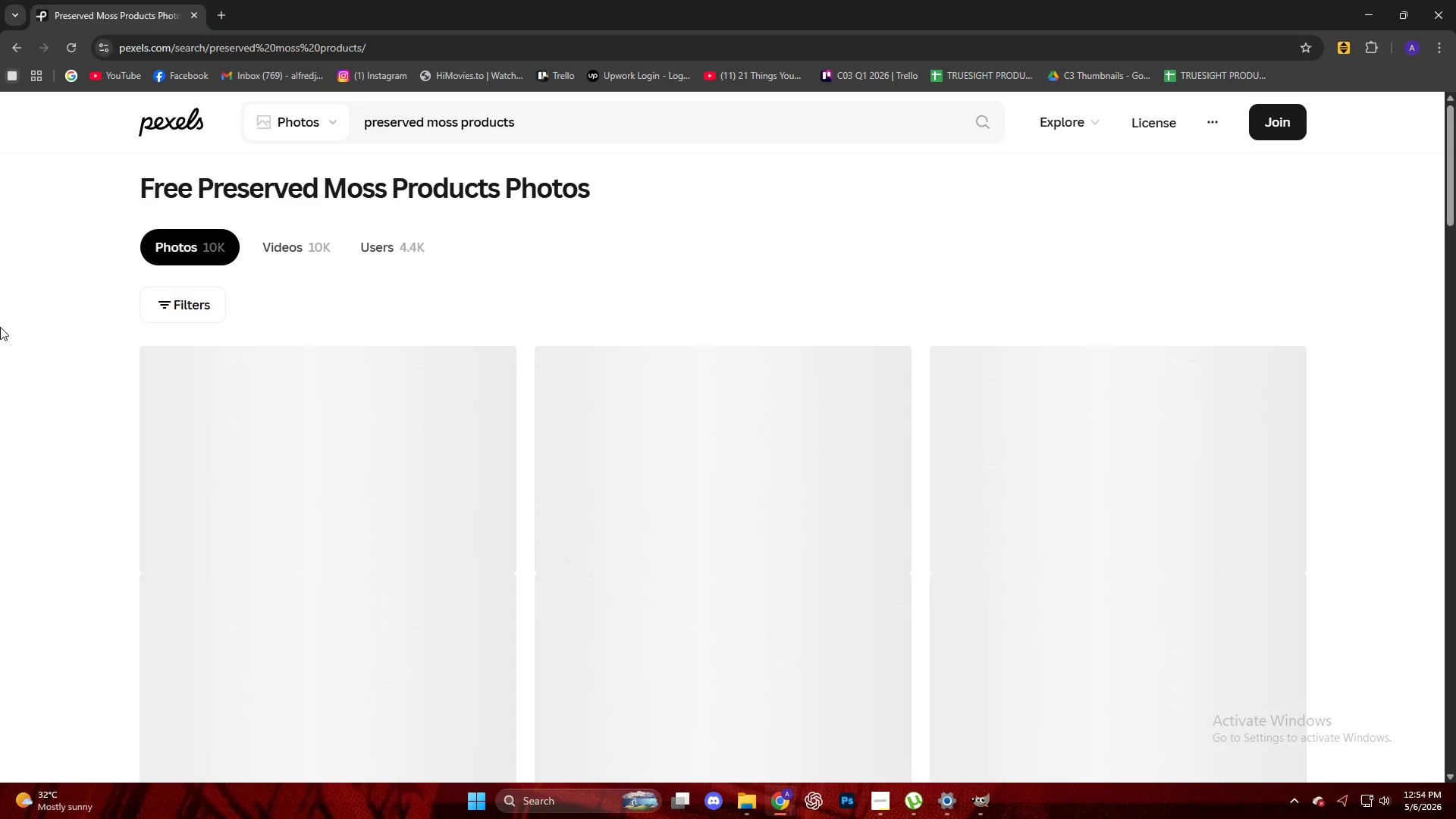 
scroll: coordinate [99, 297], scroll_direction: down, amount: 18.0
 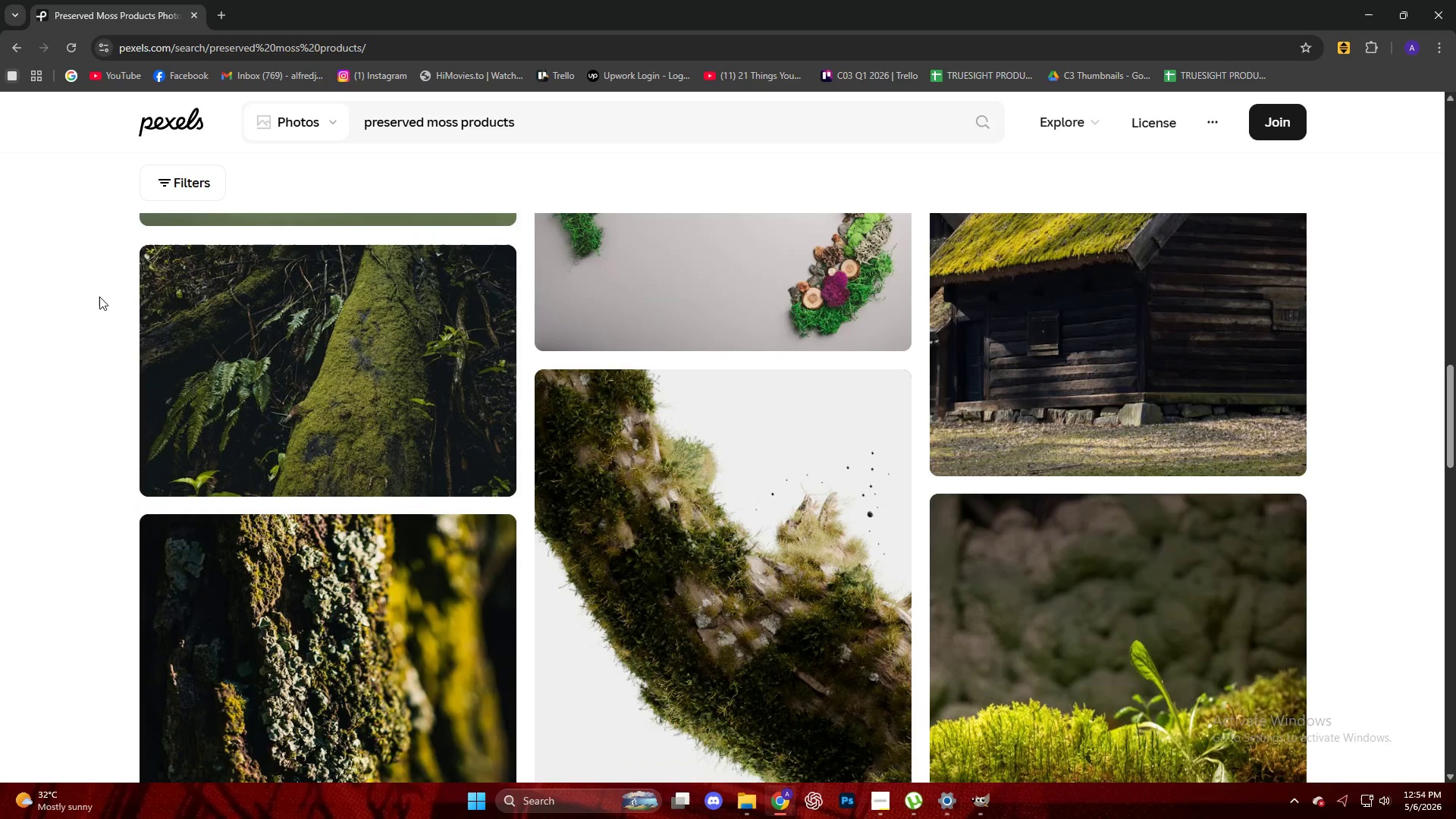 
scroll: coordinate [99, 297], scroll_direction: up, amount: 5.0
 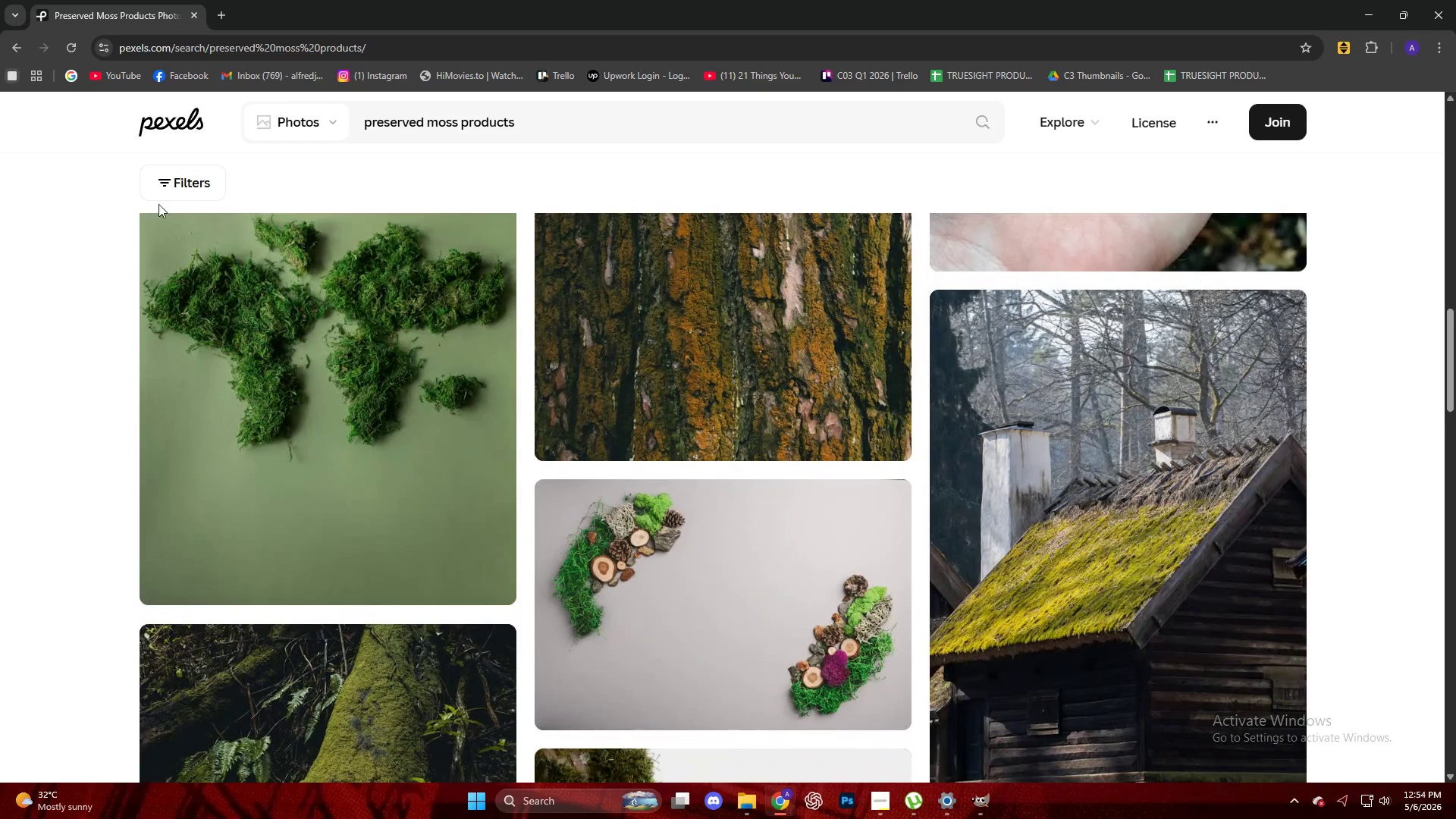 
left_click([171, 178])
 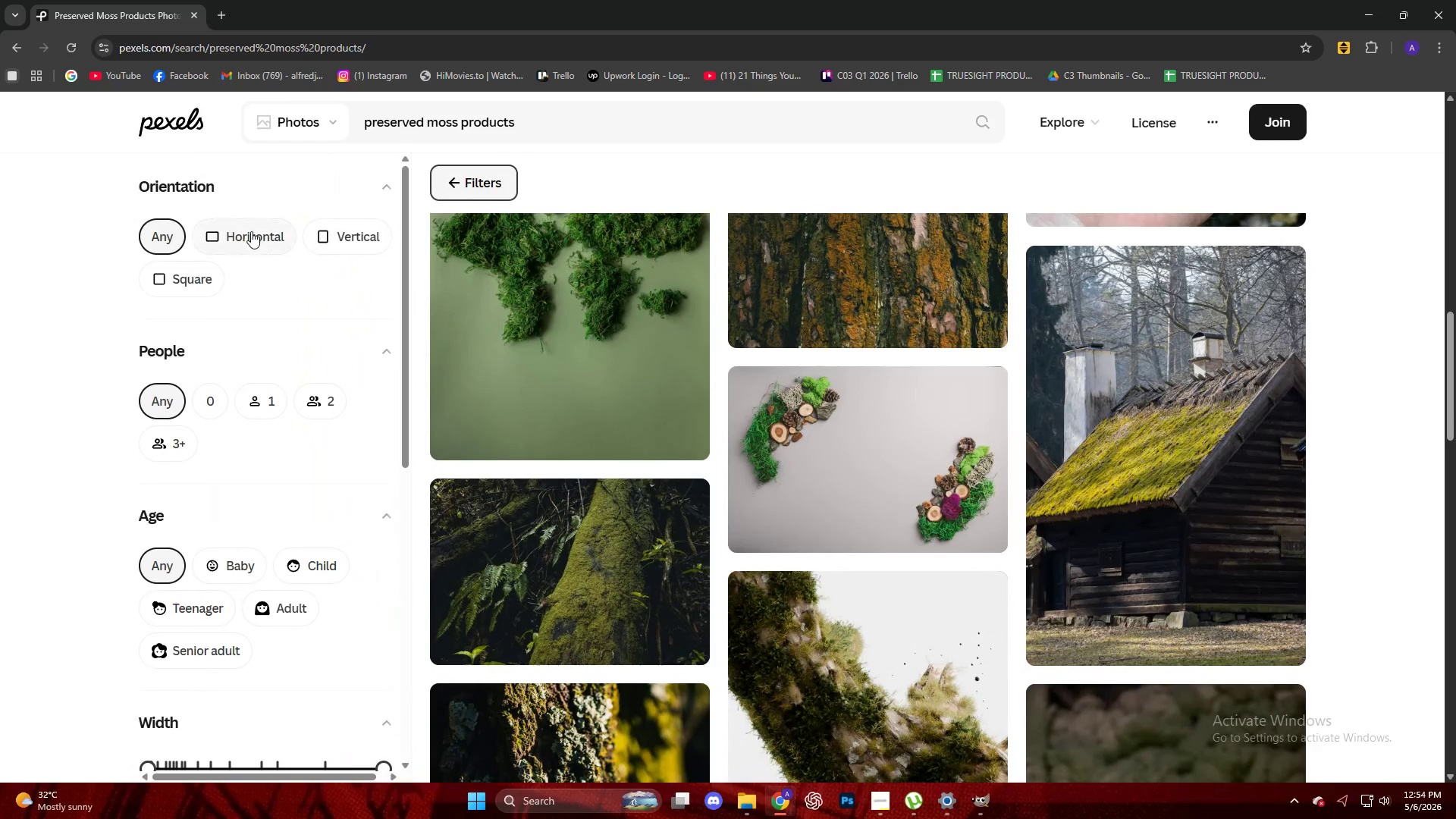 
left_click([251, 231])
 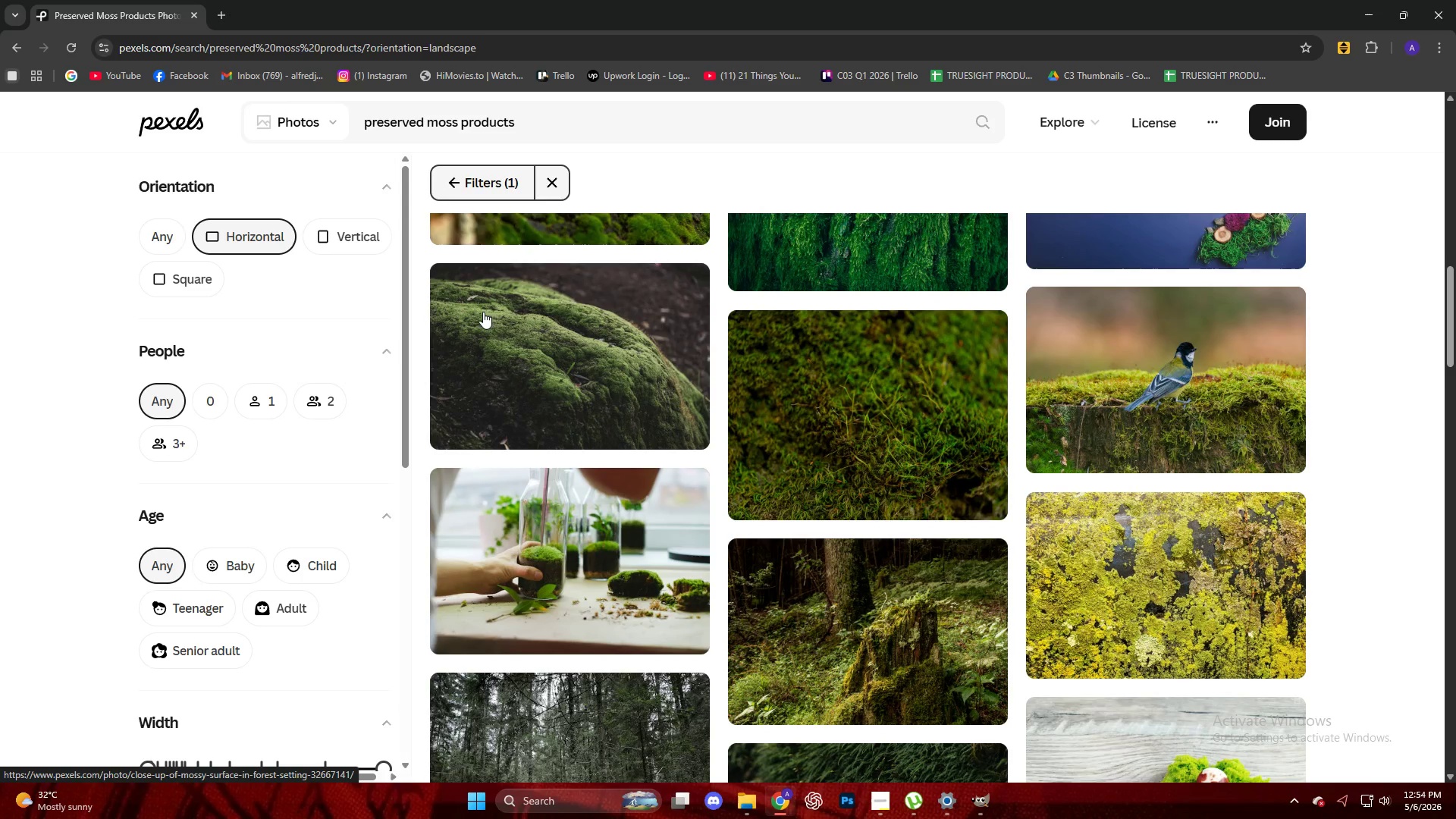 
scroll: coordinate [745, 417], scroll_direction: up, amount: 12.0
 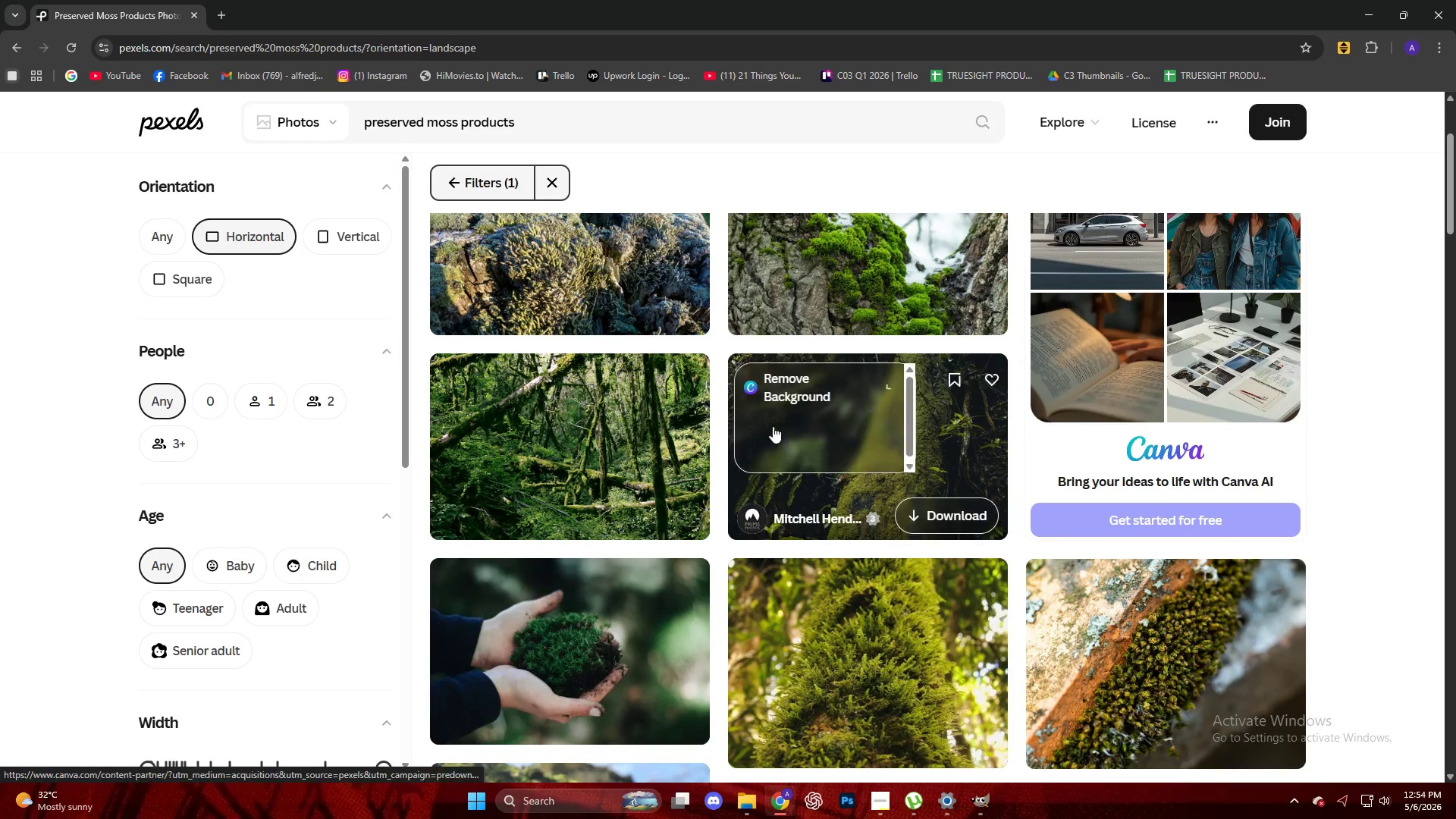 
left_click([626, 628])
 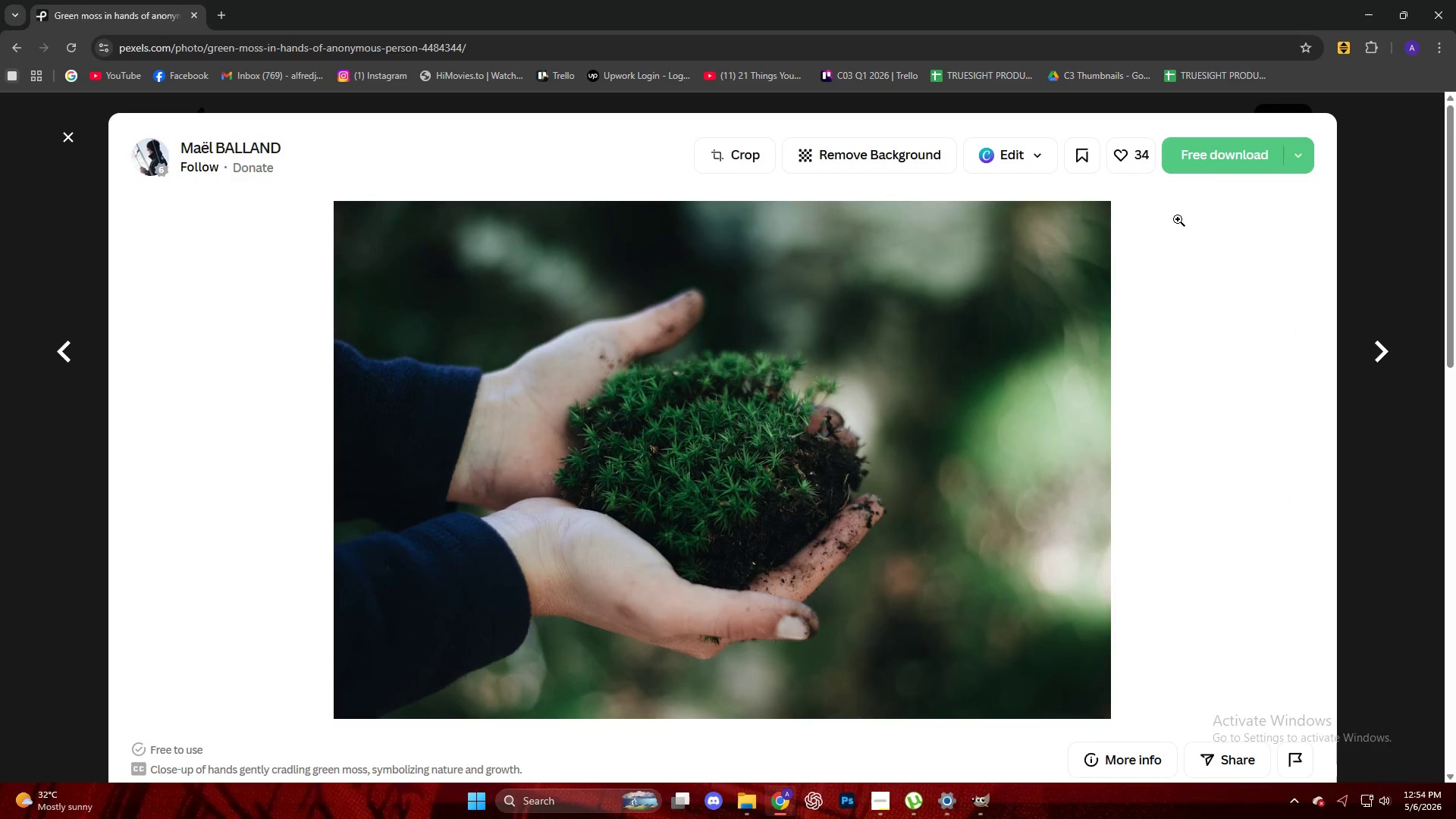 
left_click([1202, 162])
 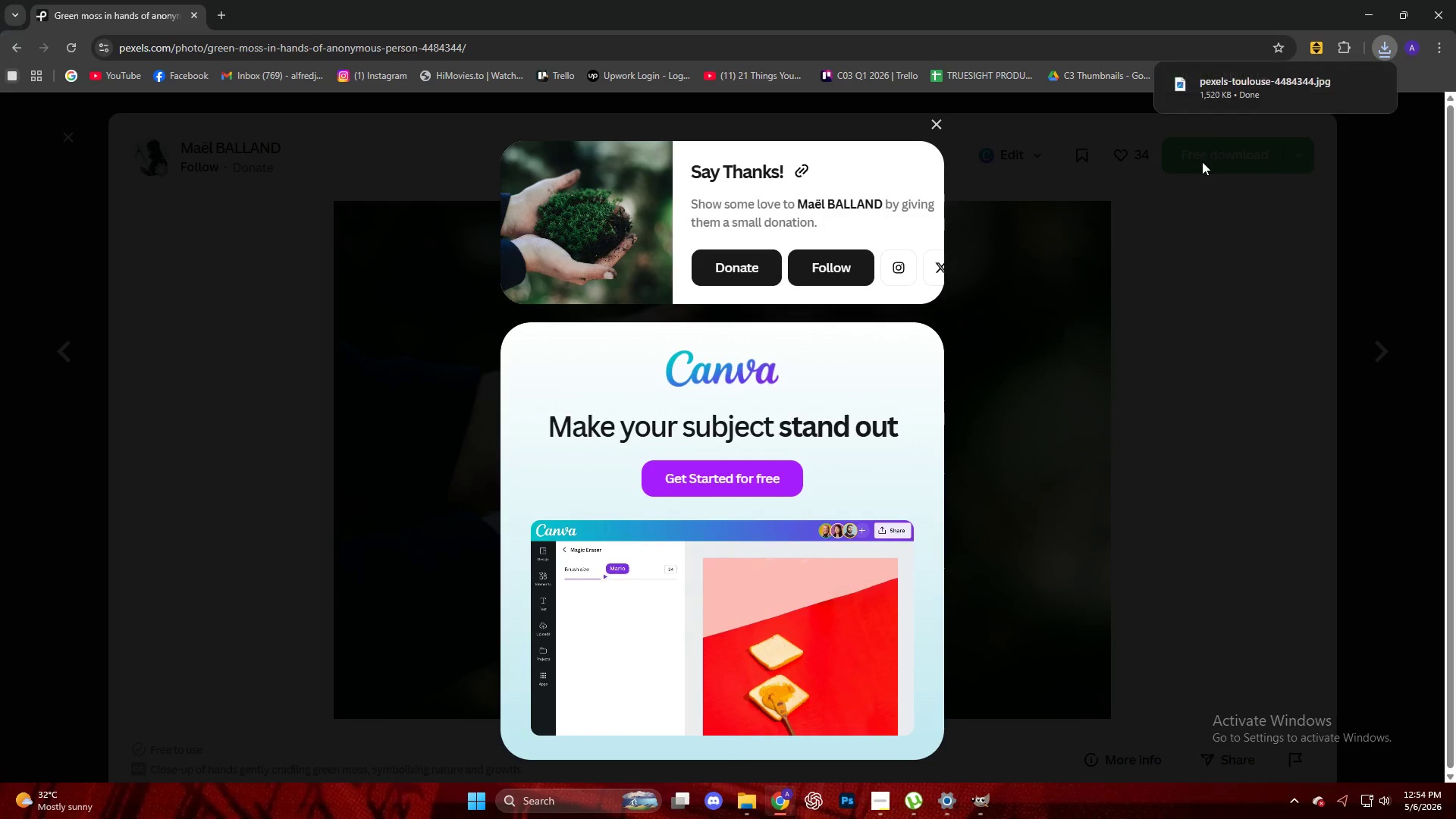 
left_click_drag(start_coordinate=[1235, 95], to_coordinate=[767, 450])
 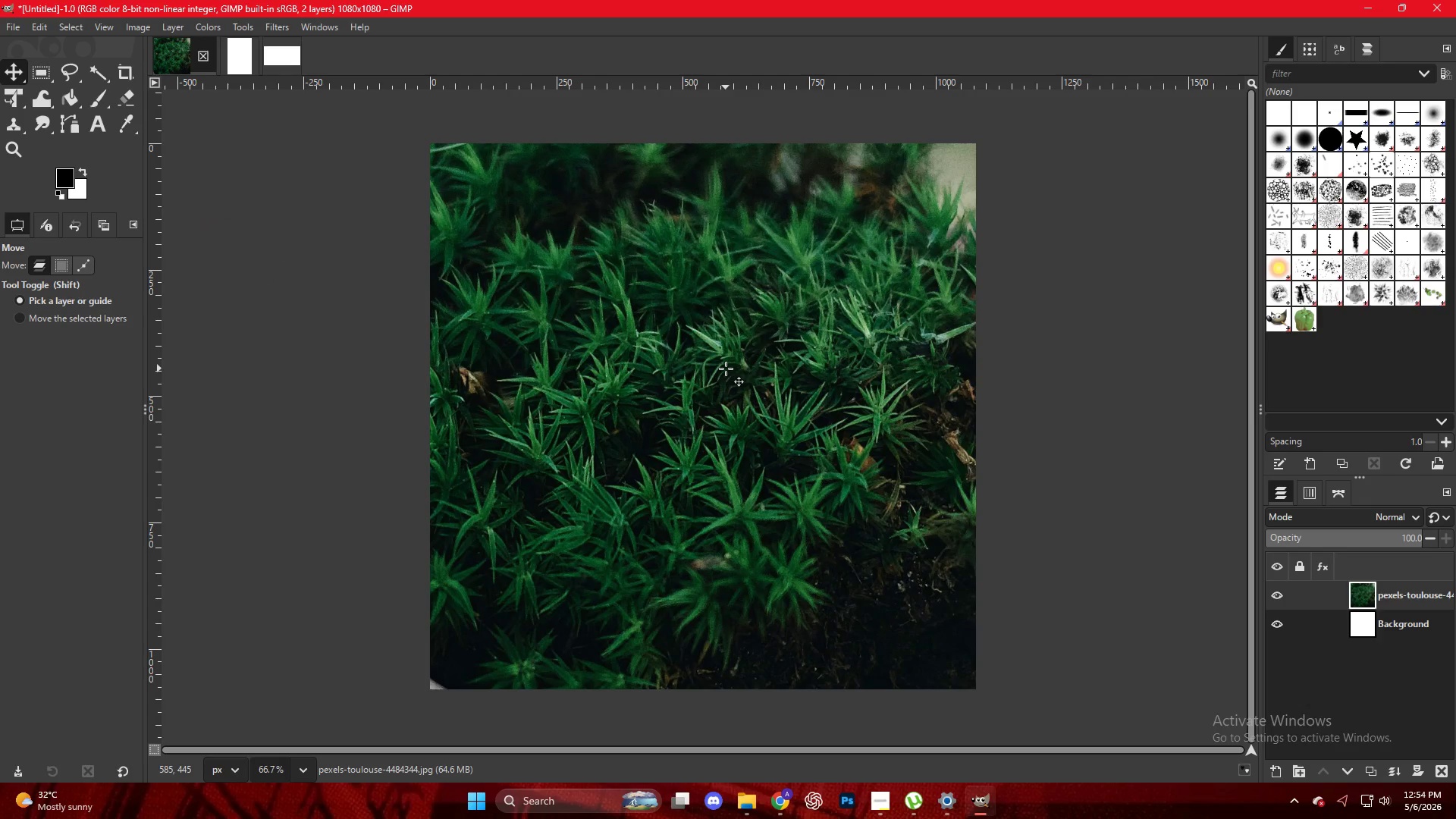 
key(Shift+S)
 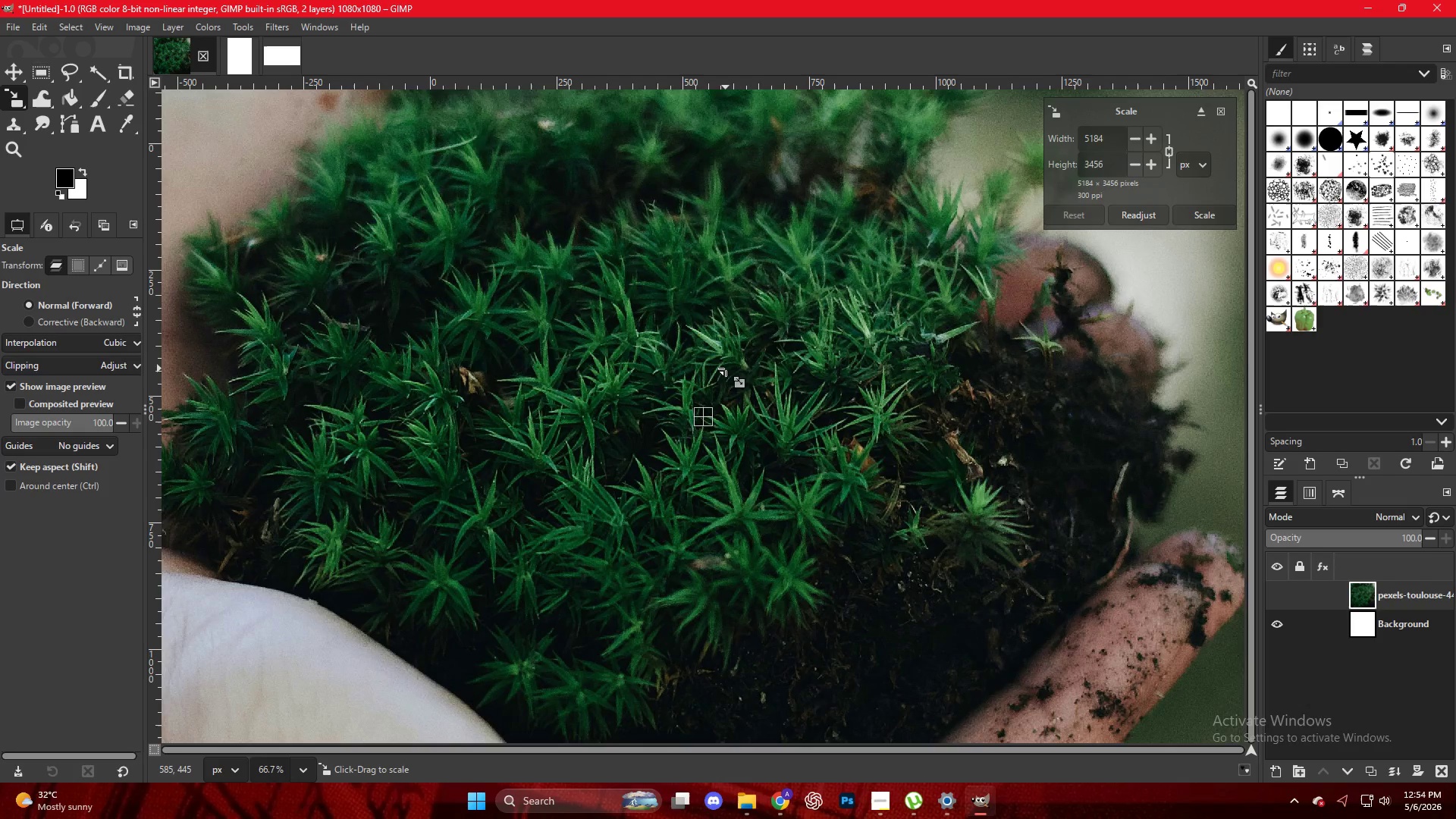 
hold_key(key=ControlLeft, duration=0.31)
scroll: coordinate [726, 369], scroll_direction: down, amount: 6.0
 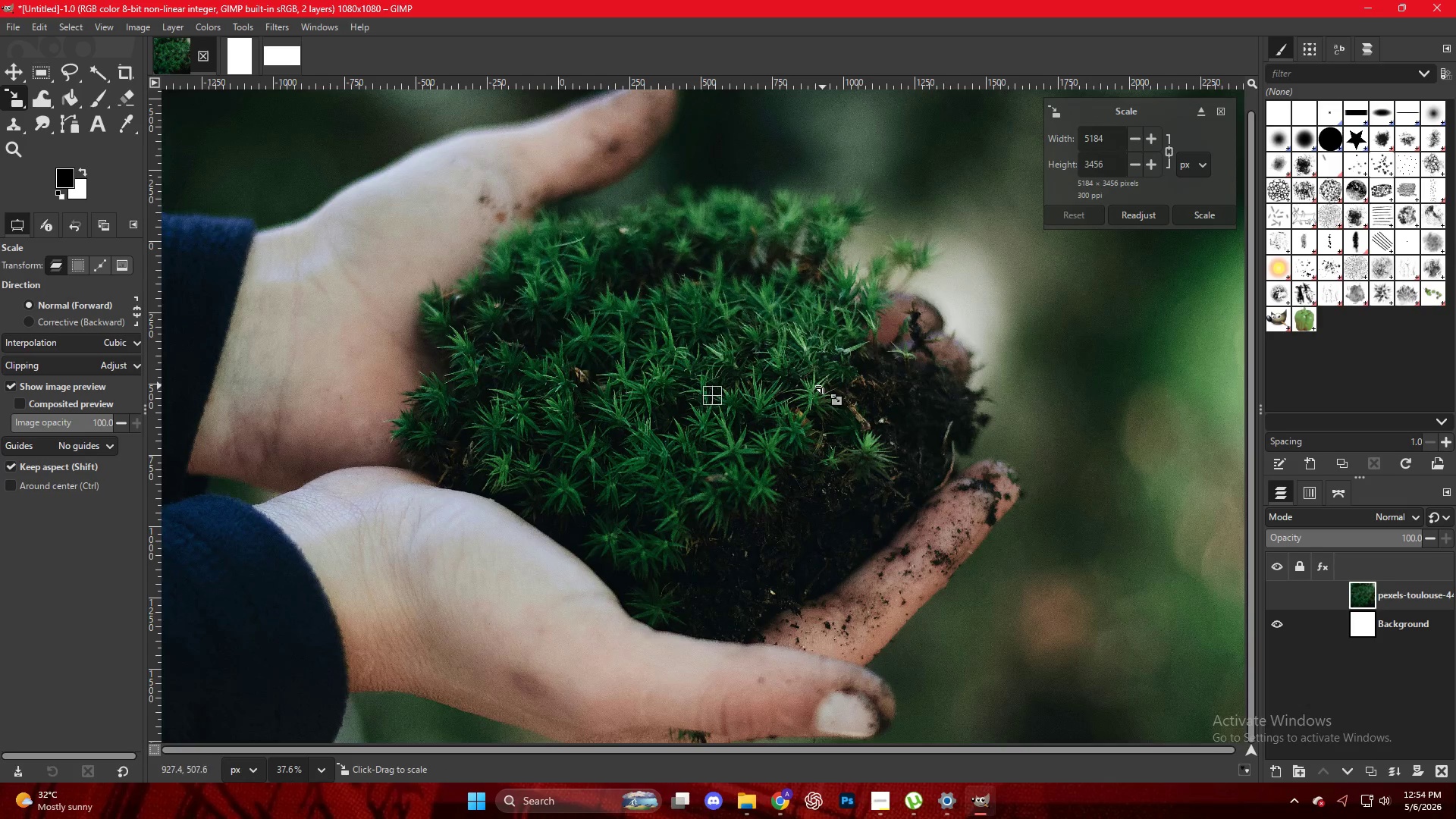 
hold_key(key=ControlLeft, duration=0.48)
scroll: coordinate [814, 388], scroll_direction: down, amount: 10.0
 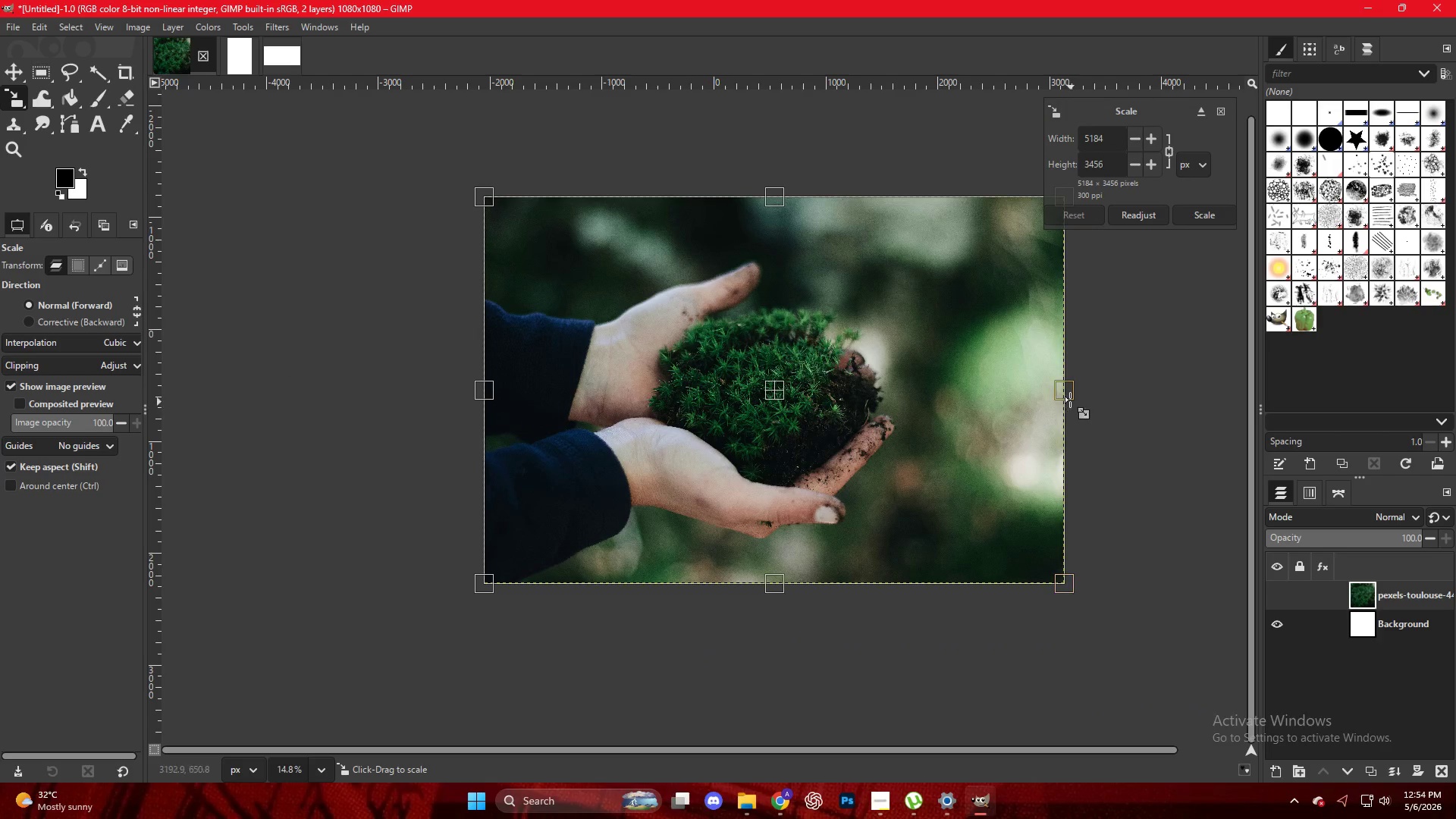 
left_click_drag(start_coordinate=[1070, 394], to_coordinate=[879, 387])
 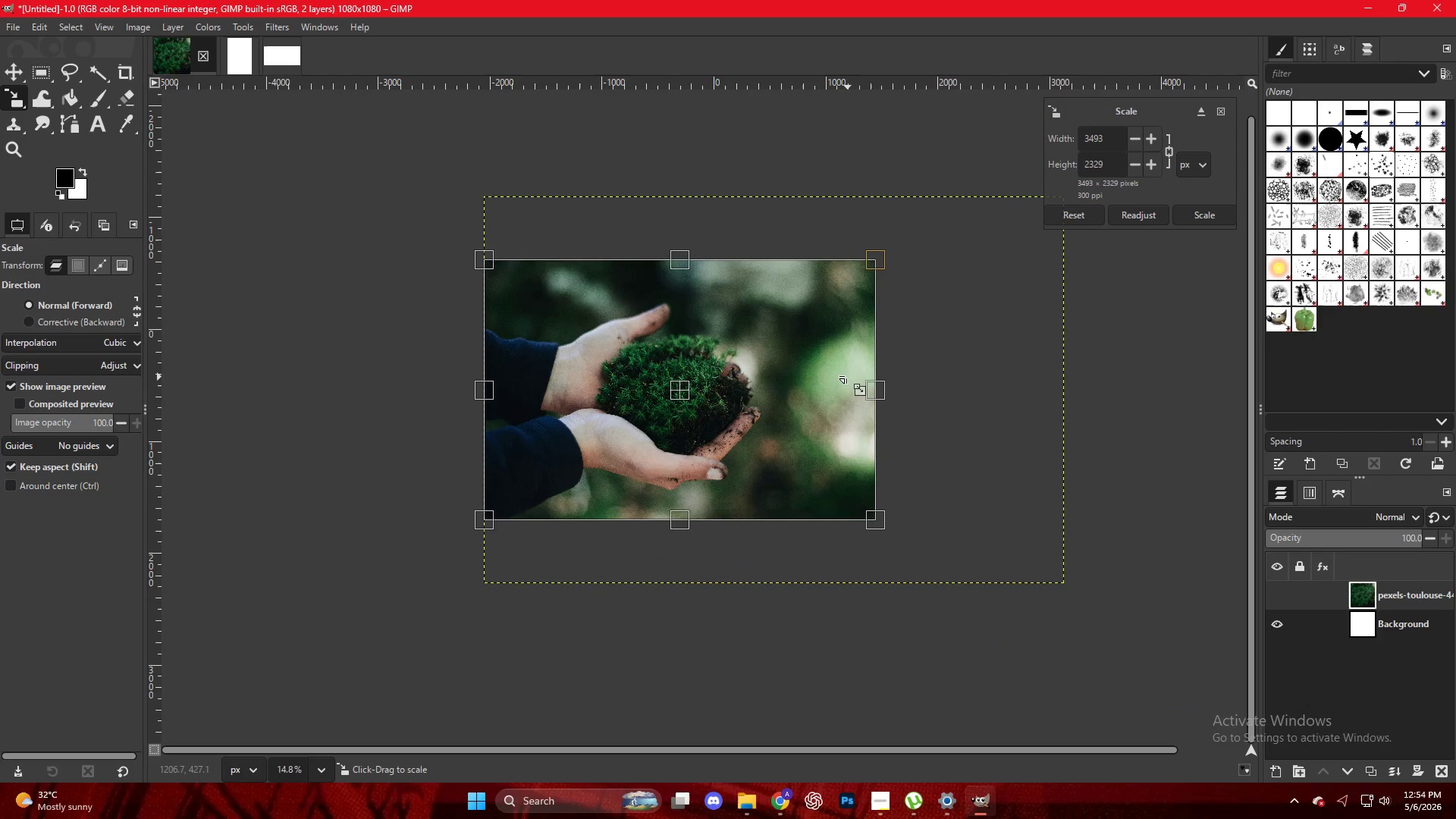 
hold_key(key=AltLeft, duration=1.39)
scroll: coordinate [817, 392], scroll_direction: down, amount: 6.0
 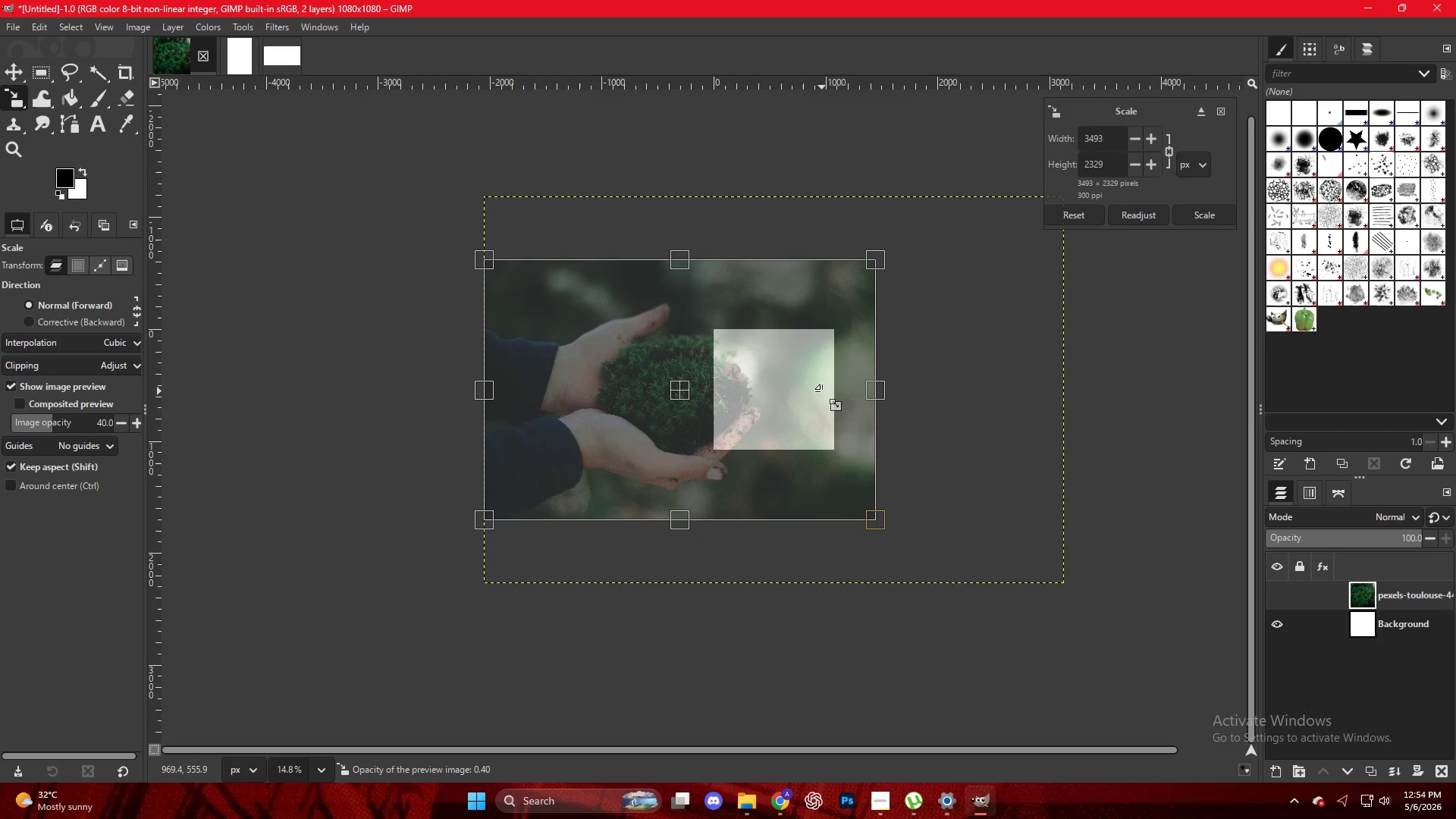 
hold_key(key=ControlLeft, duration=0.58)
scroll: coordinate [836, 394], scroll_direction: up, amount: 9.0
 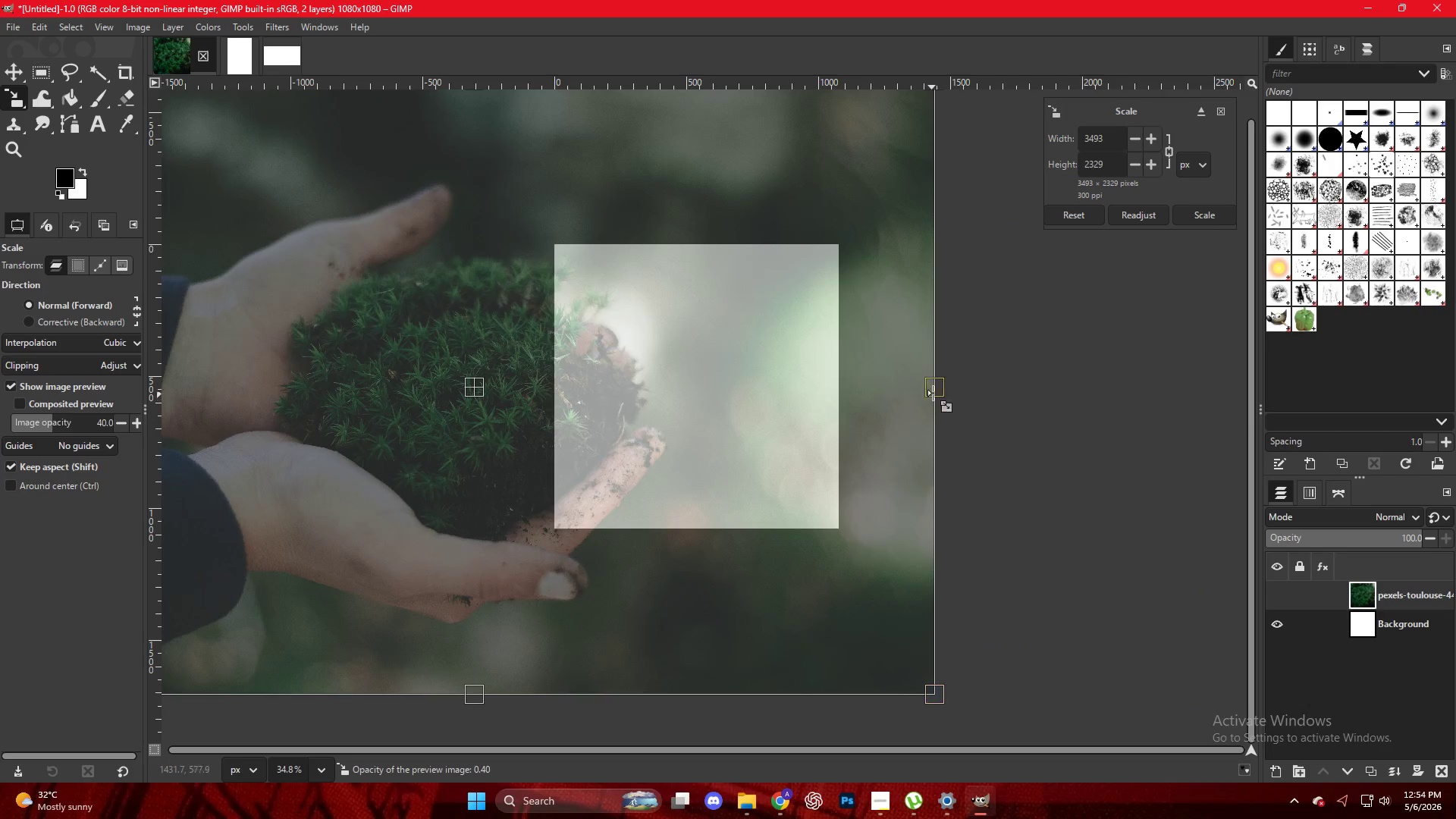 
left_click_drag(start_coordinate=[940, 391], to_coordinate=[847, 390])
 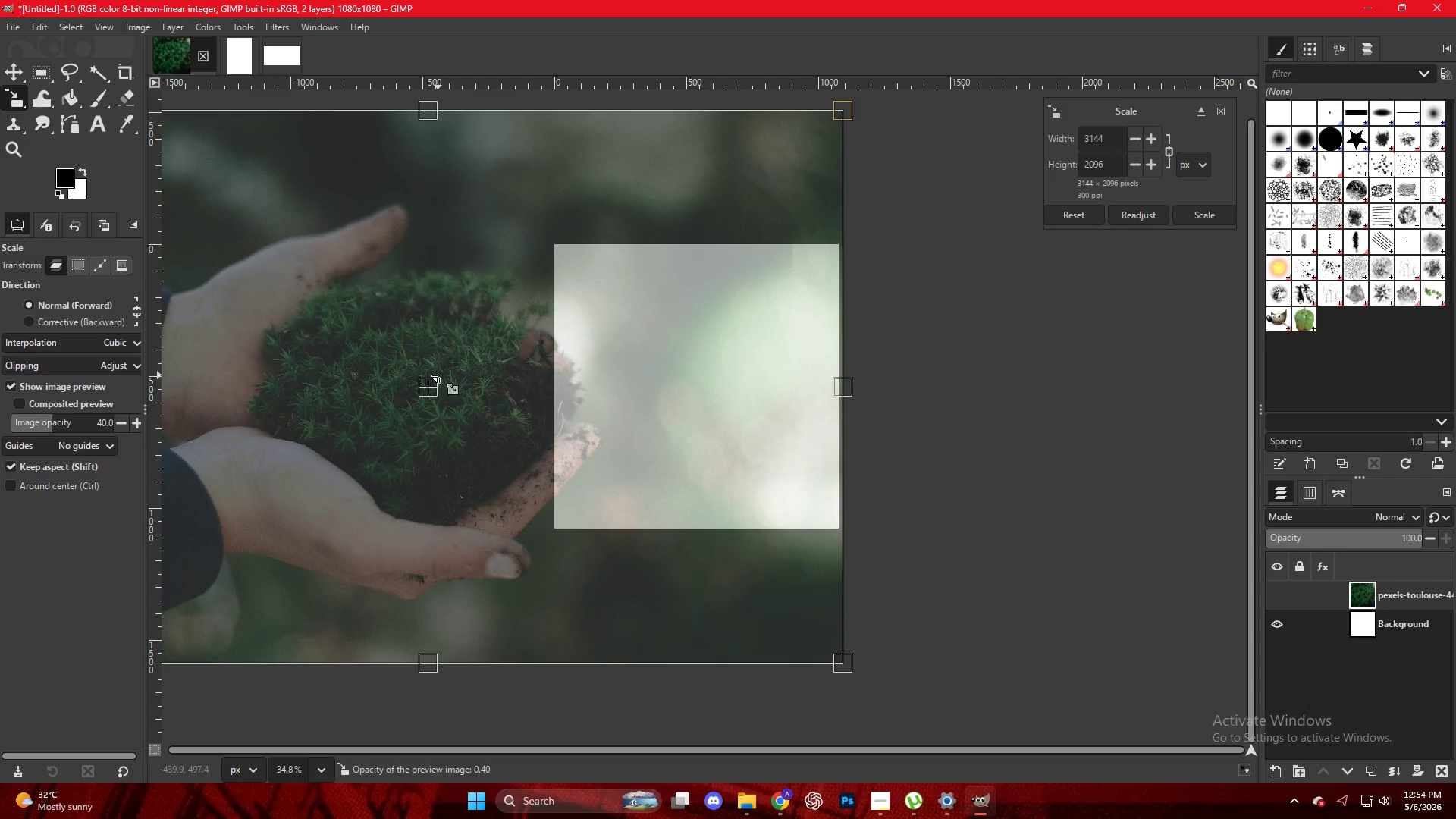 
key(Control+ControlLeft)
 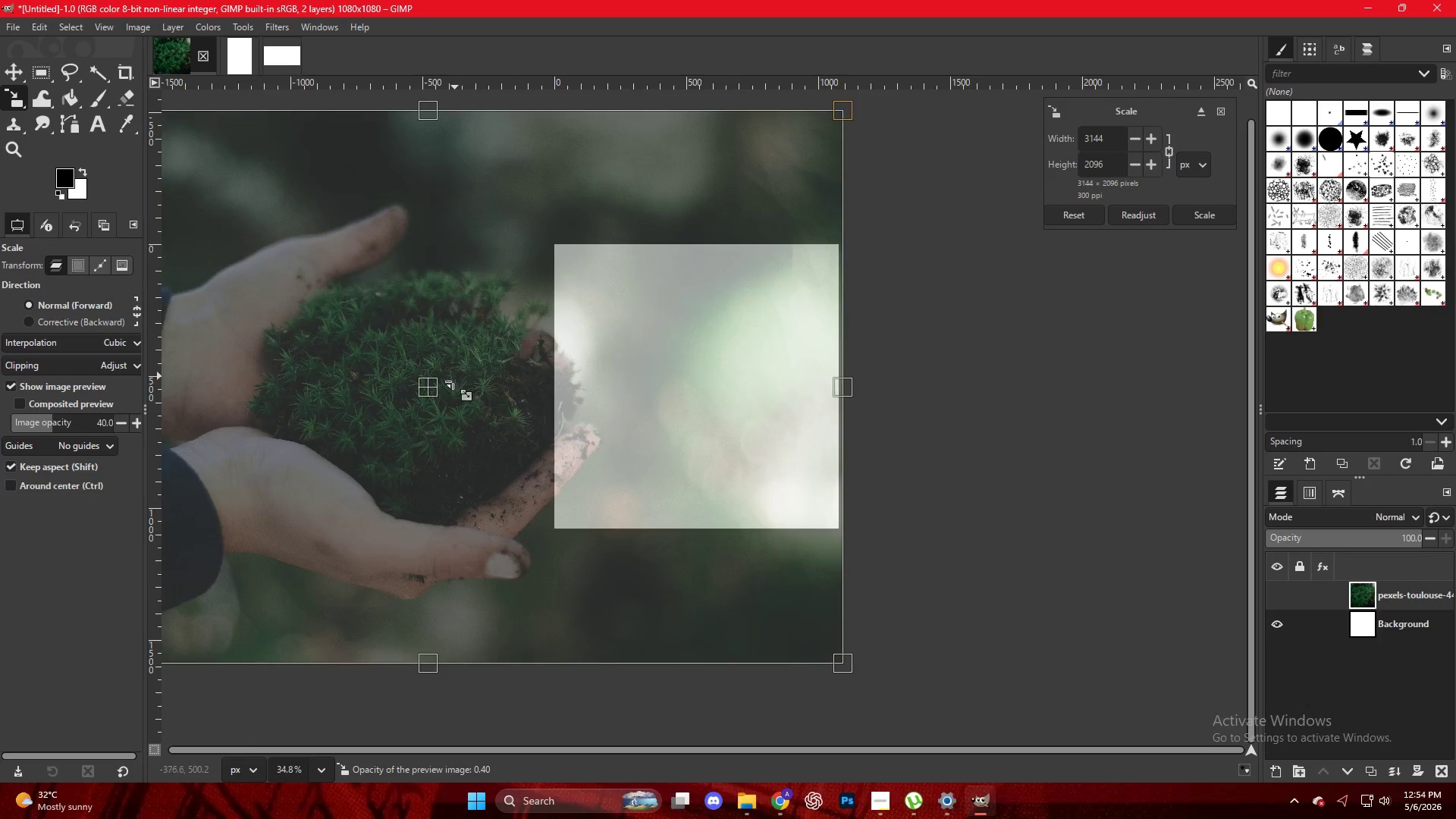 
scroll: coordinate [448, 386], scroll_direction: down, amount: 6.0
 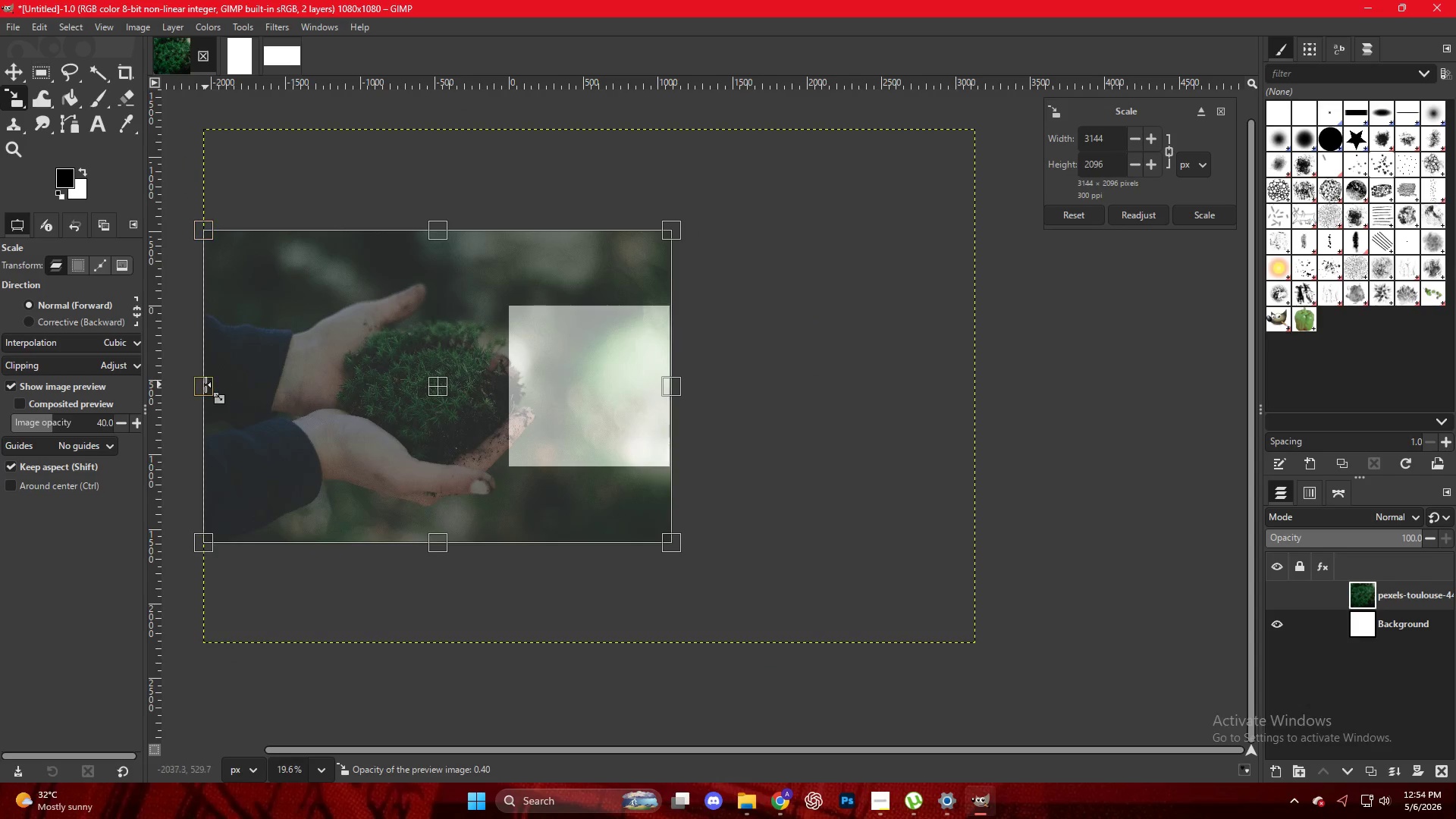 
left_click_drag(start_coordinate=[206, 384], to_coordinate=[477, 378])
 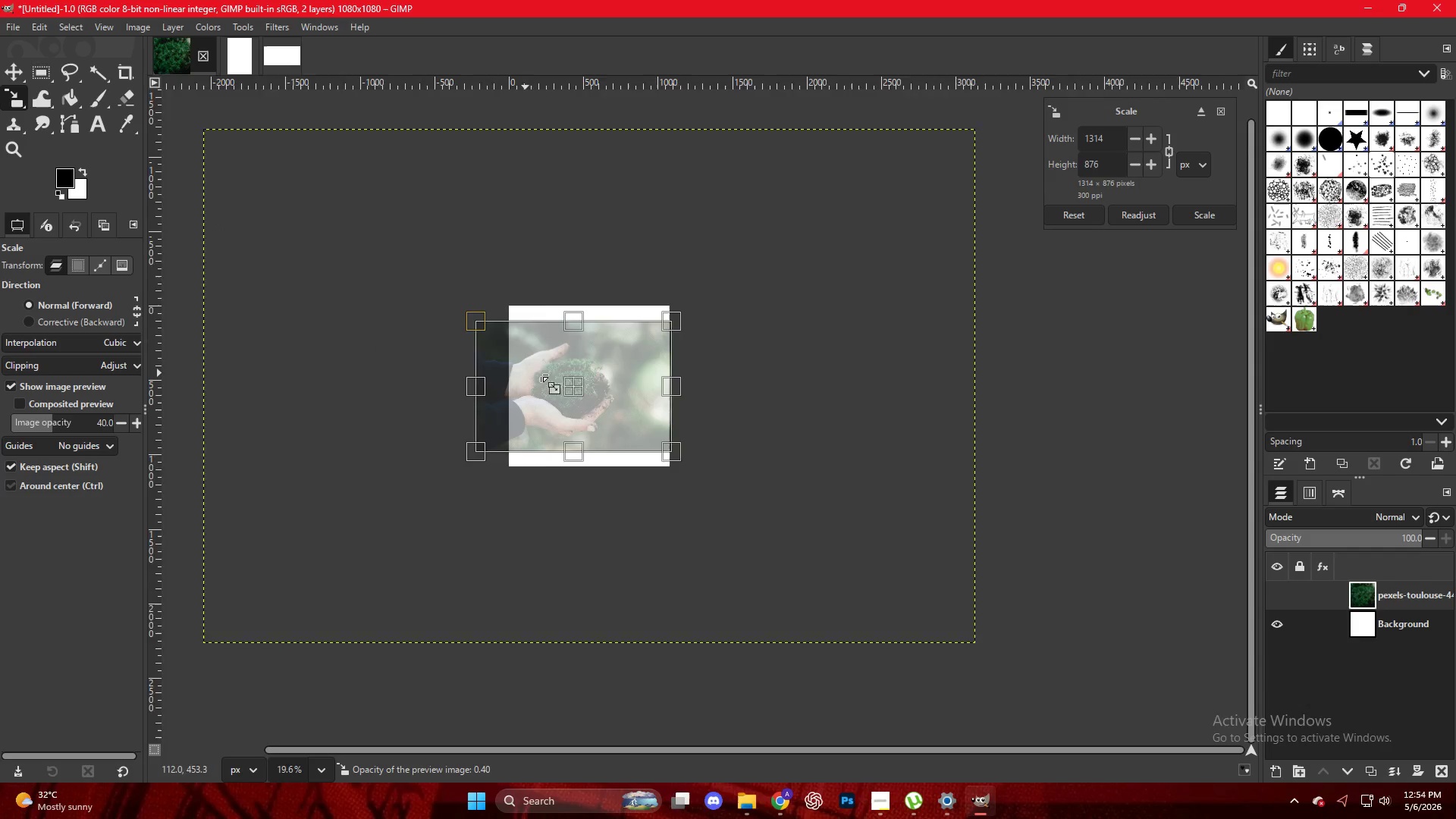 
hold_key(key=ControlLeft, duration=0.59)
scroll: coordinate [570, 379], scroll_direction: up, amount: 7.0
 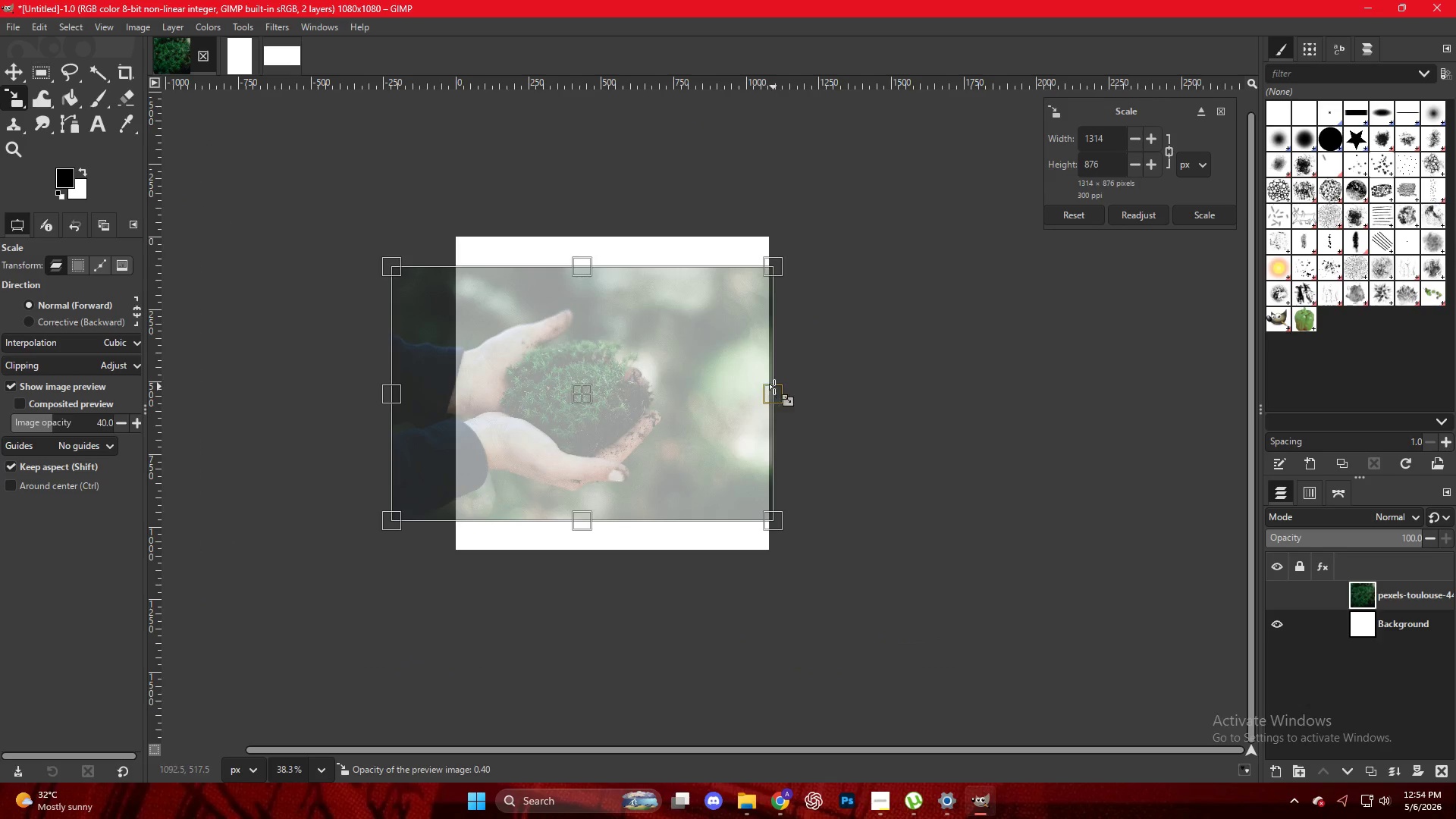 
left_click_drag(start_coordinate=[777, 390], to_coordinate=[871, 395])
 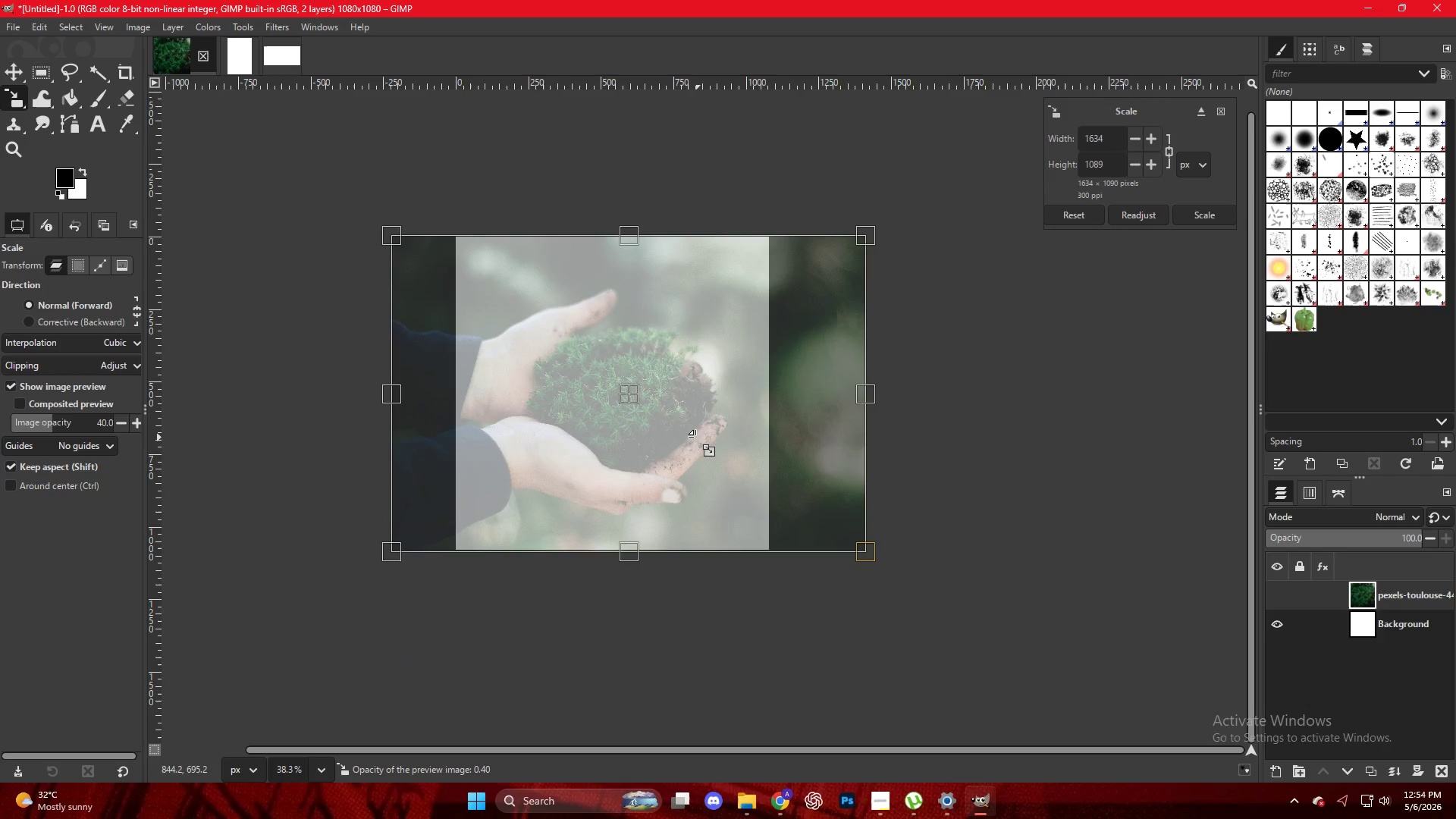 
left_click_drag(start_coordinate=[677, 435], to_coordinate=[686, 438])
 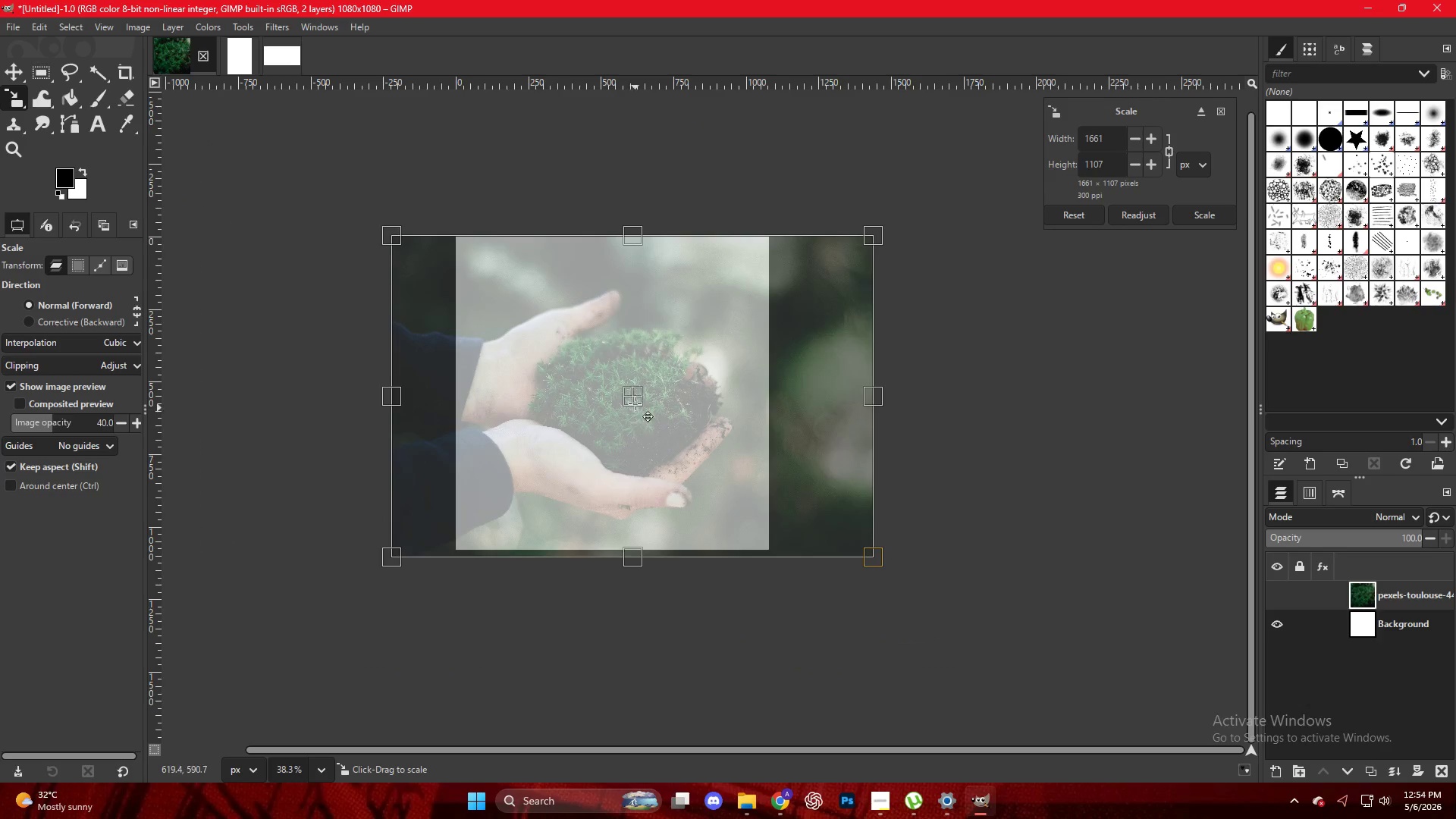 
left_click_drag(start_coordinate=[630, 394], to_coordinate=[608, 388])
 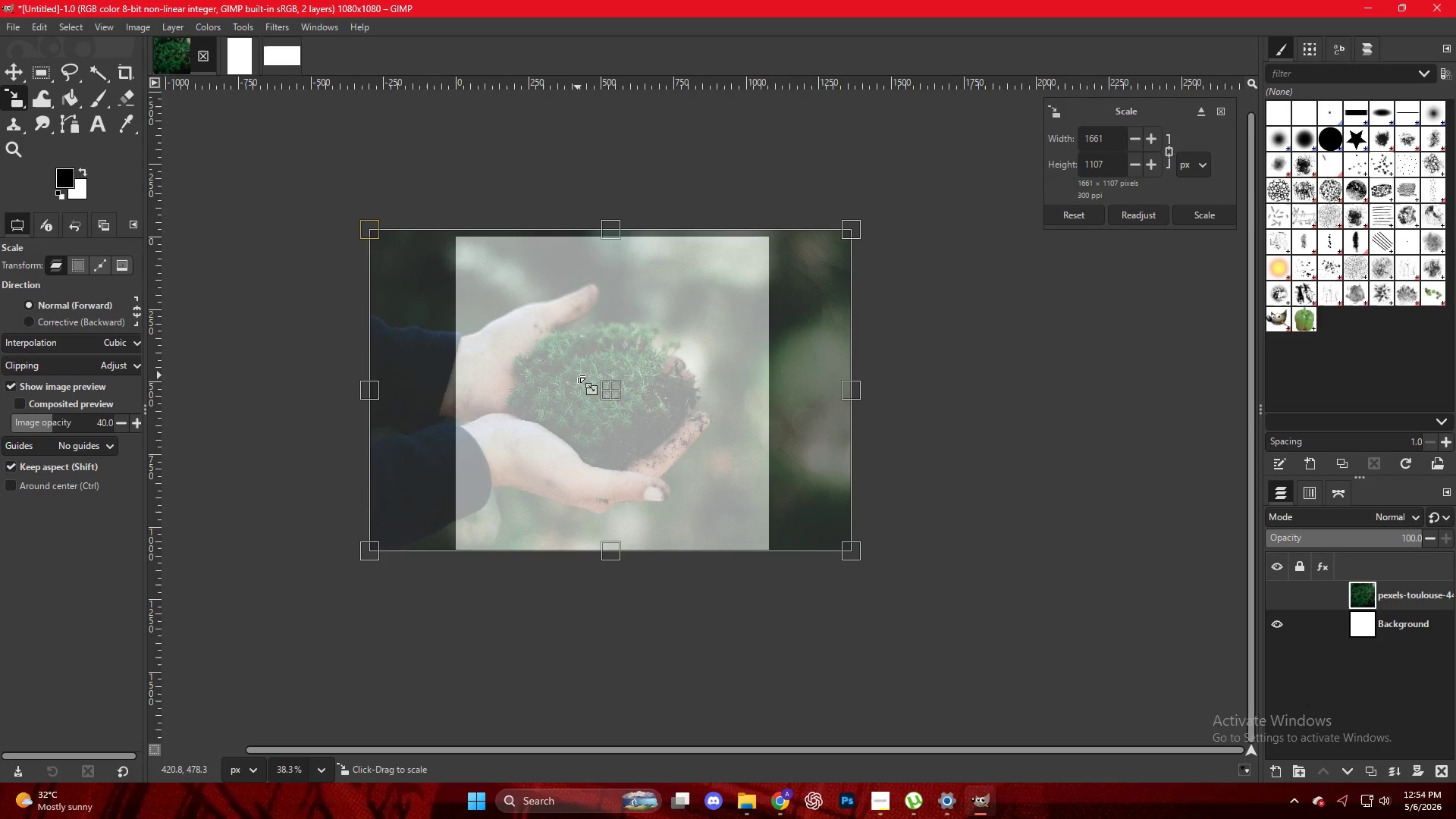 
left_click_drag(start_coordinate=[599, 384], to_coordinate=[627, 383])
 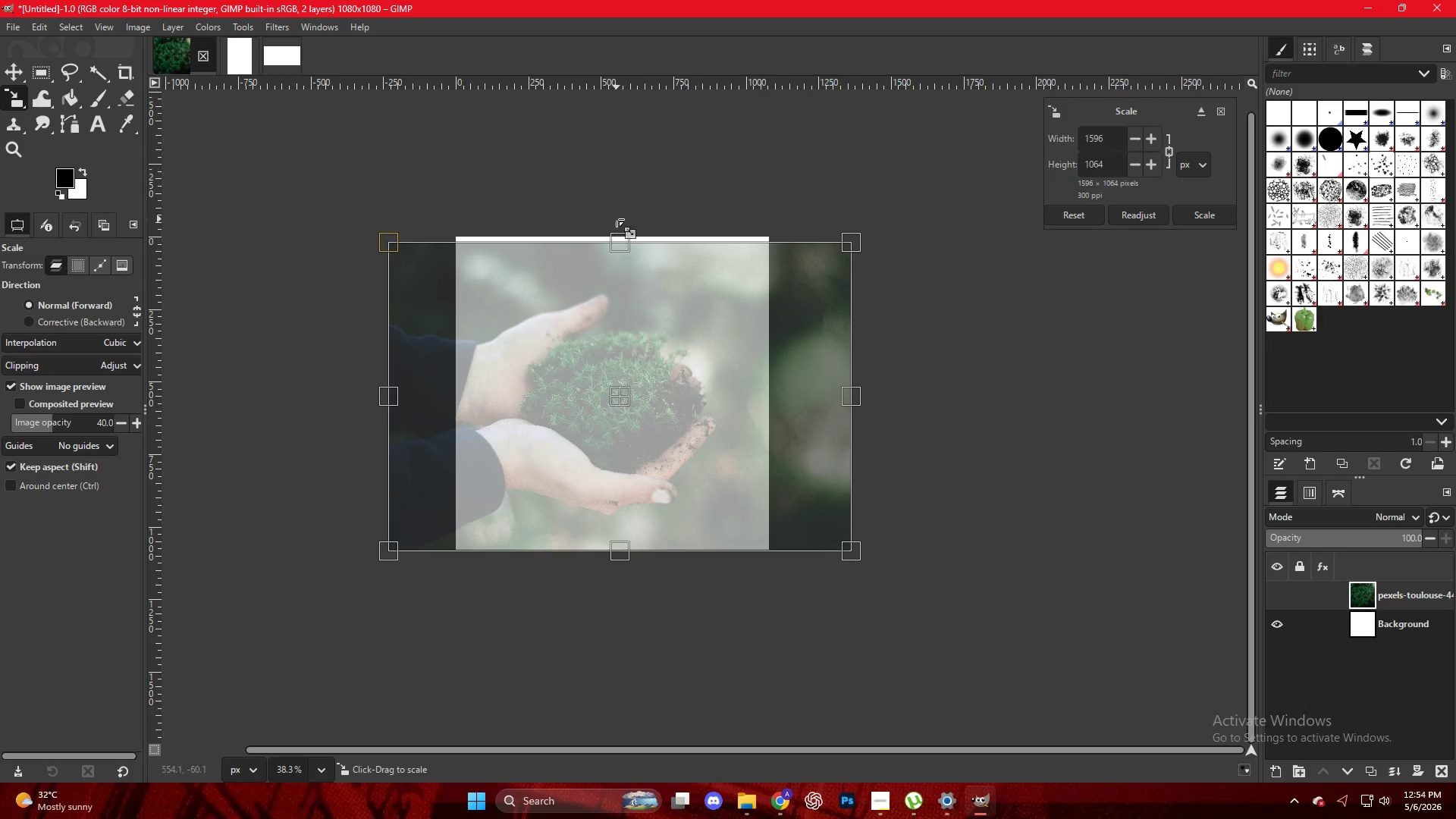 
left_click_drag(start_coordinate=[619, 235], to_coordinate=[620, 217])
 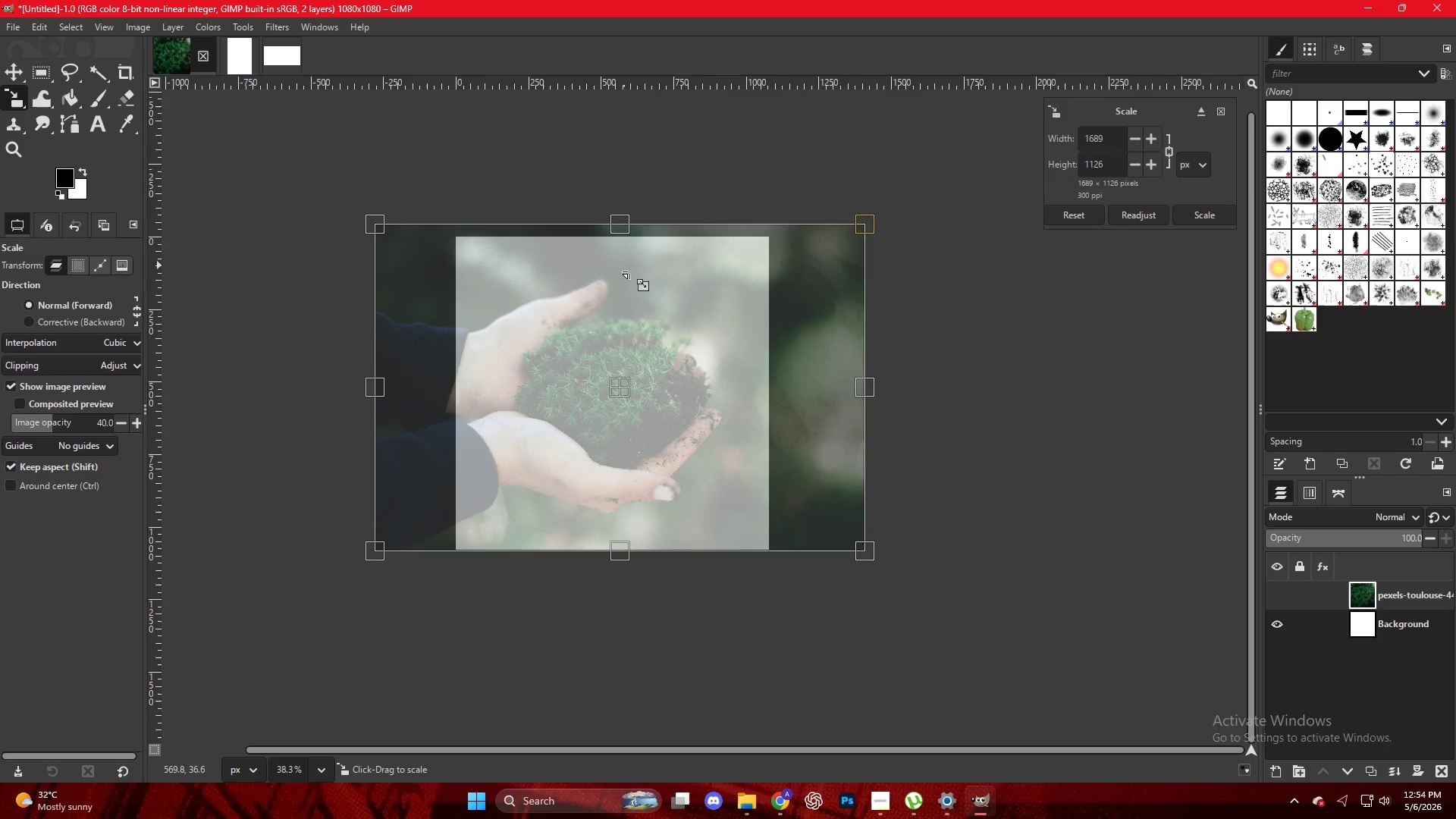 
left_click_drag(start_coordinate=[633, 279], to_coordinate=[647, 280])
 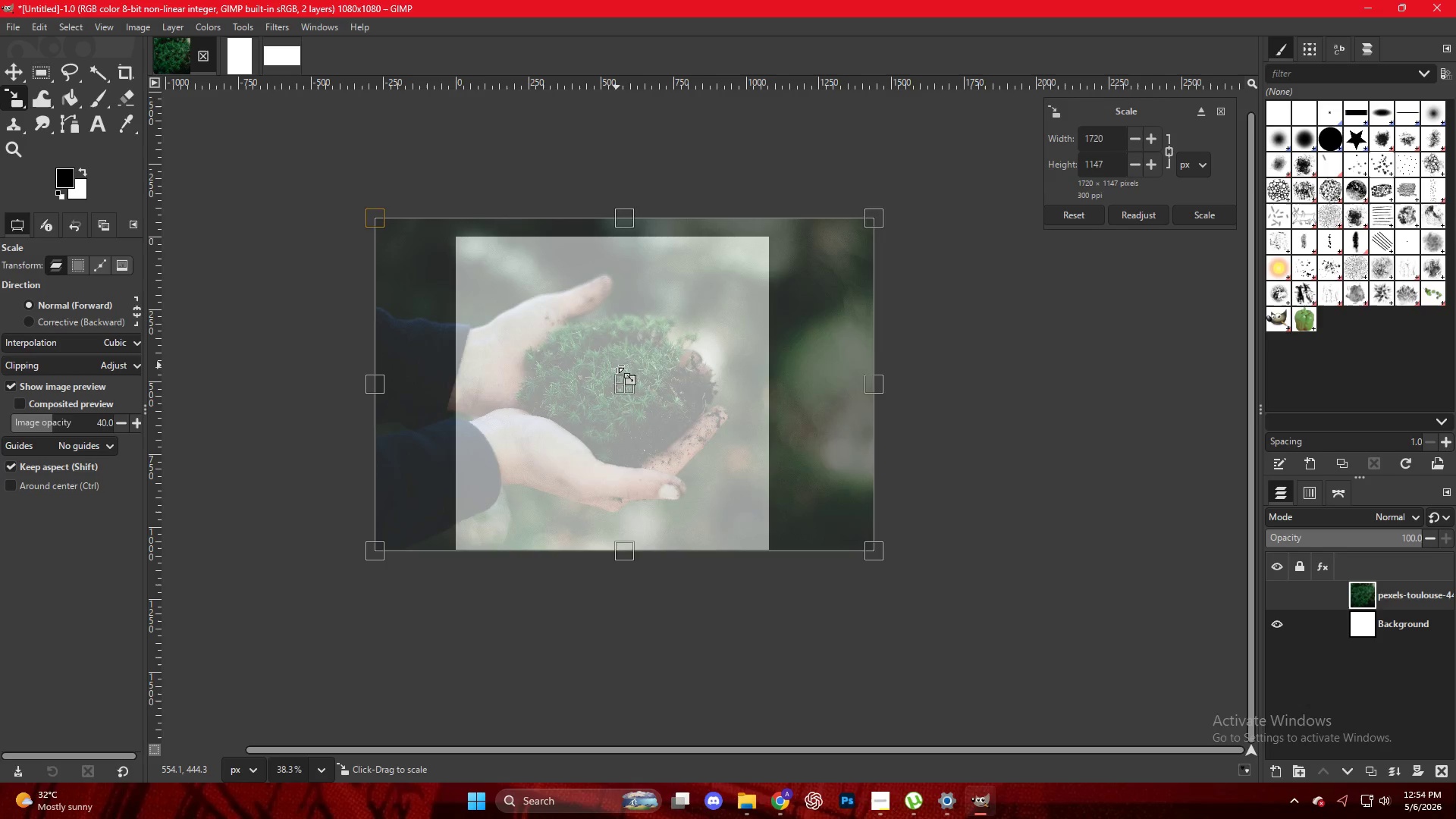 
left_click_drag(start_coordinate=[617, 366], to_coordinate=[625, 369])
 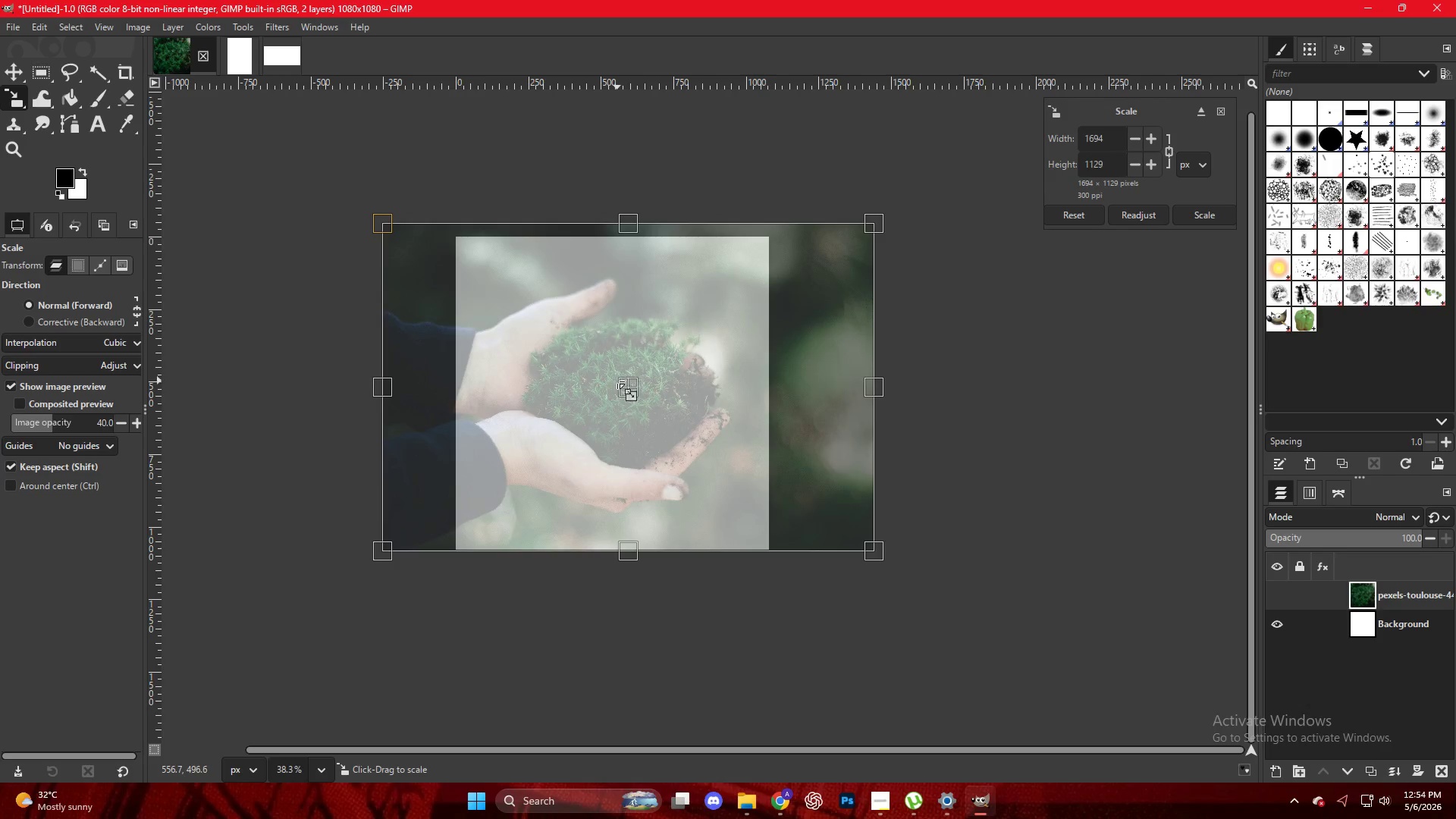 
left_click_drag(start_coordinate=[619, 383], to_coordinate=[626, 382])
 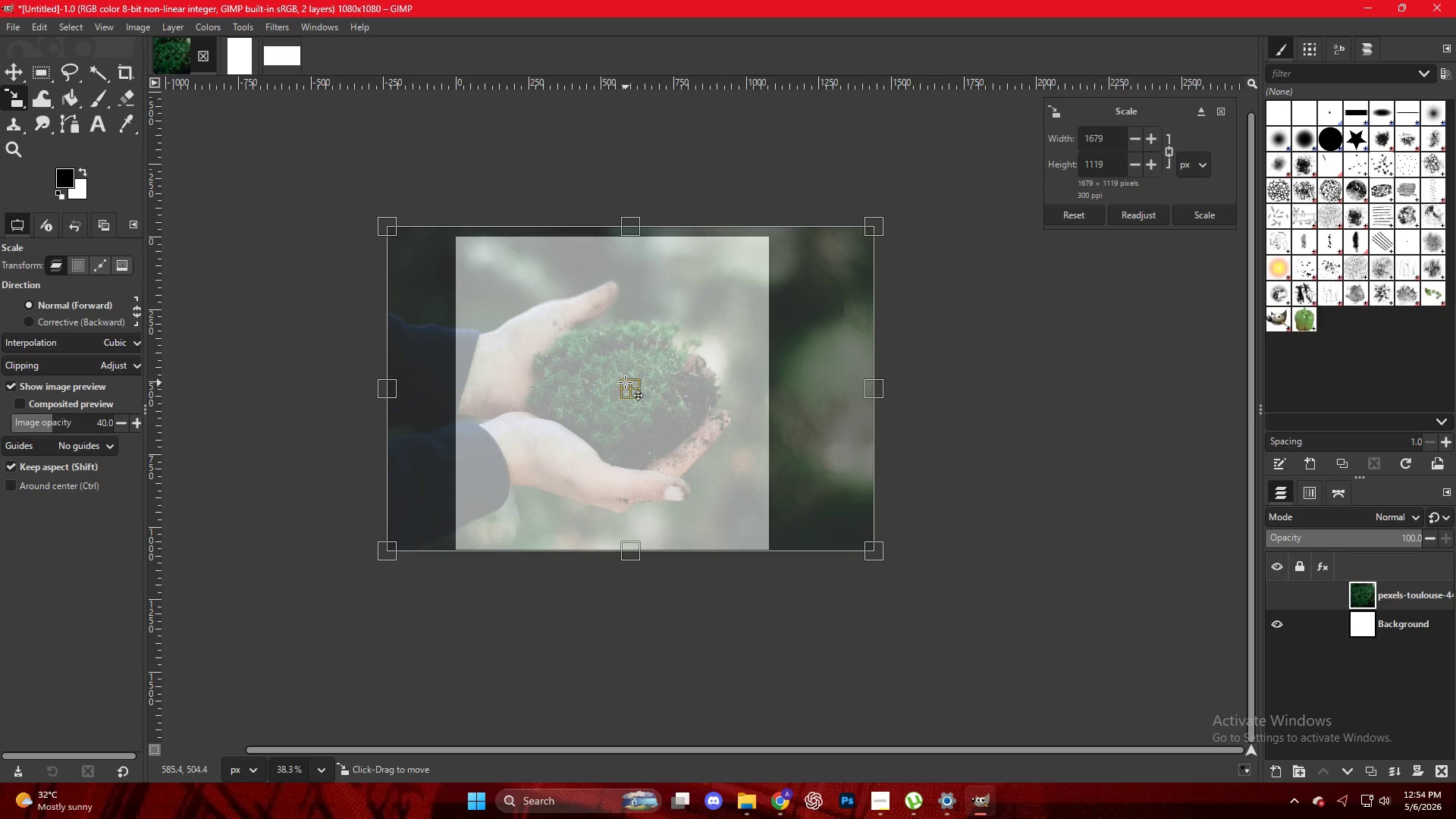 
left_click_drag(start_coordinate=[629, 387], to_coordinate=[639, 385])
 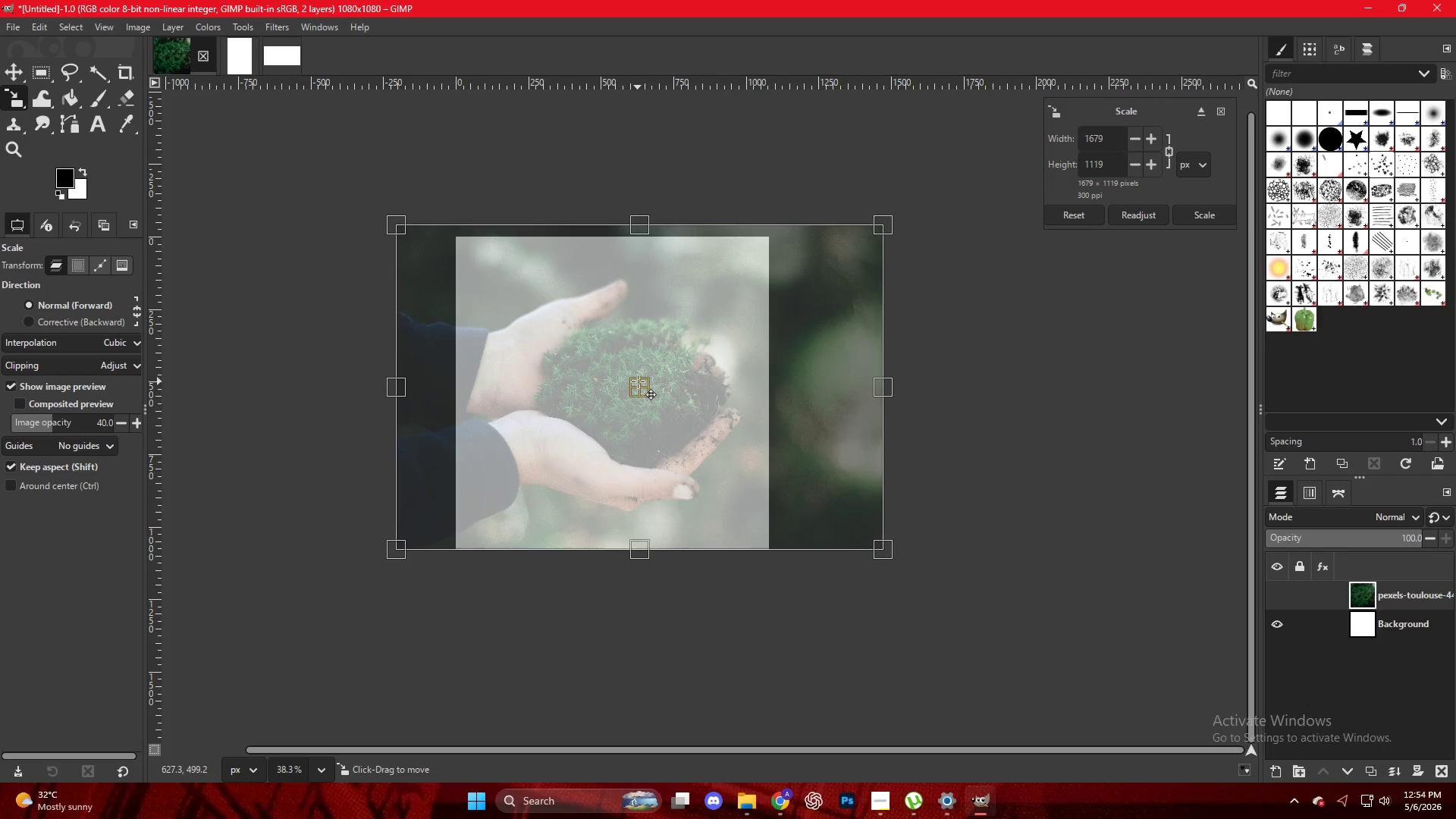 
key(NumpadEnter)
 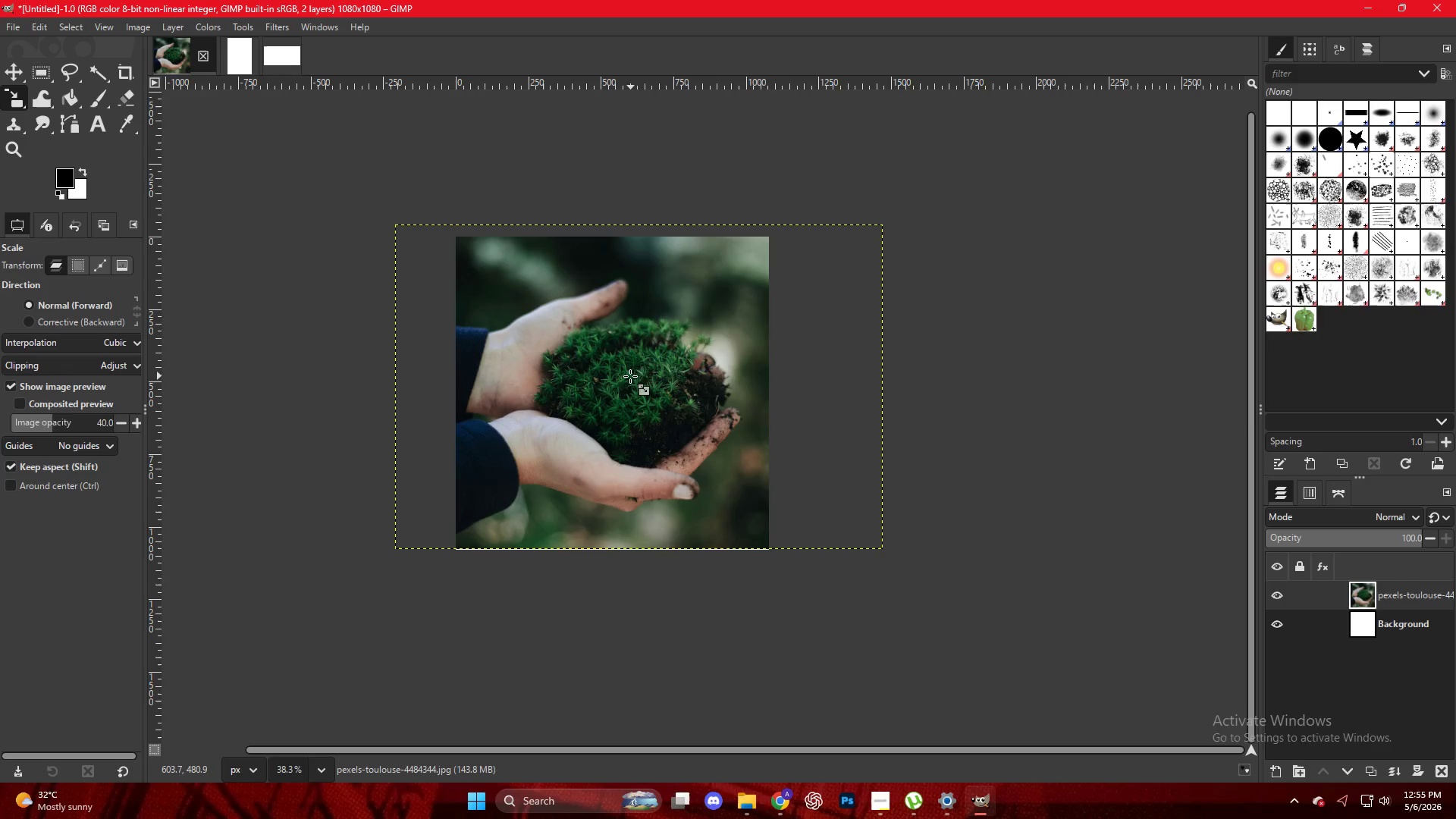 
hold_key(key=ControlLeft, duration=0.33)
scroll: coordinate [578, 380], scroll_direction: up, amount: 4.0
 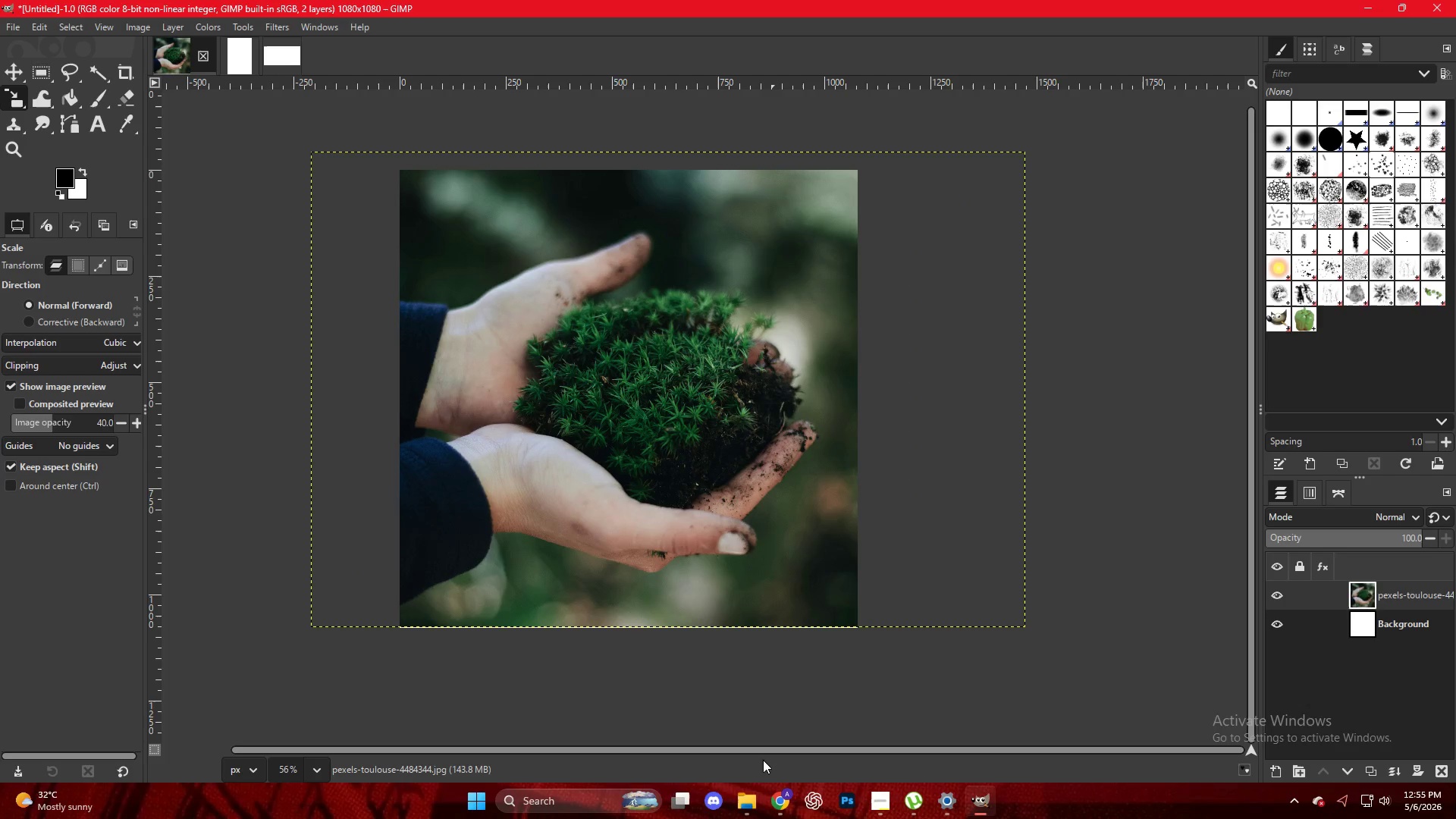 
left_click([749, 795])
 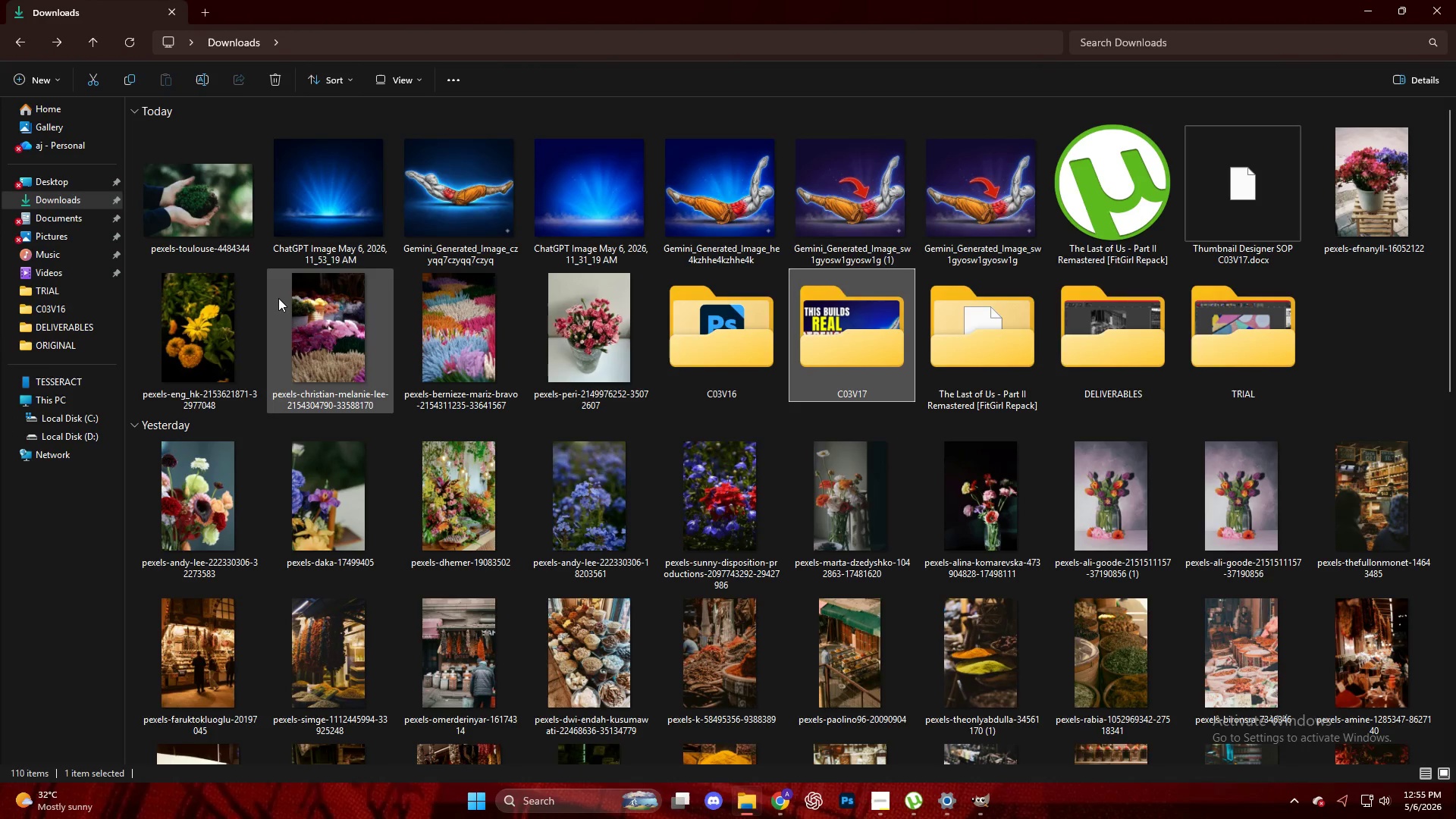 
left_click([134, 104])
 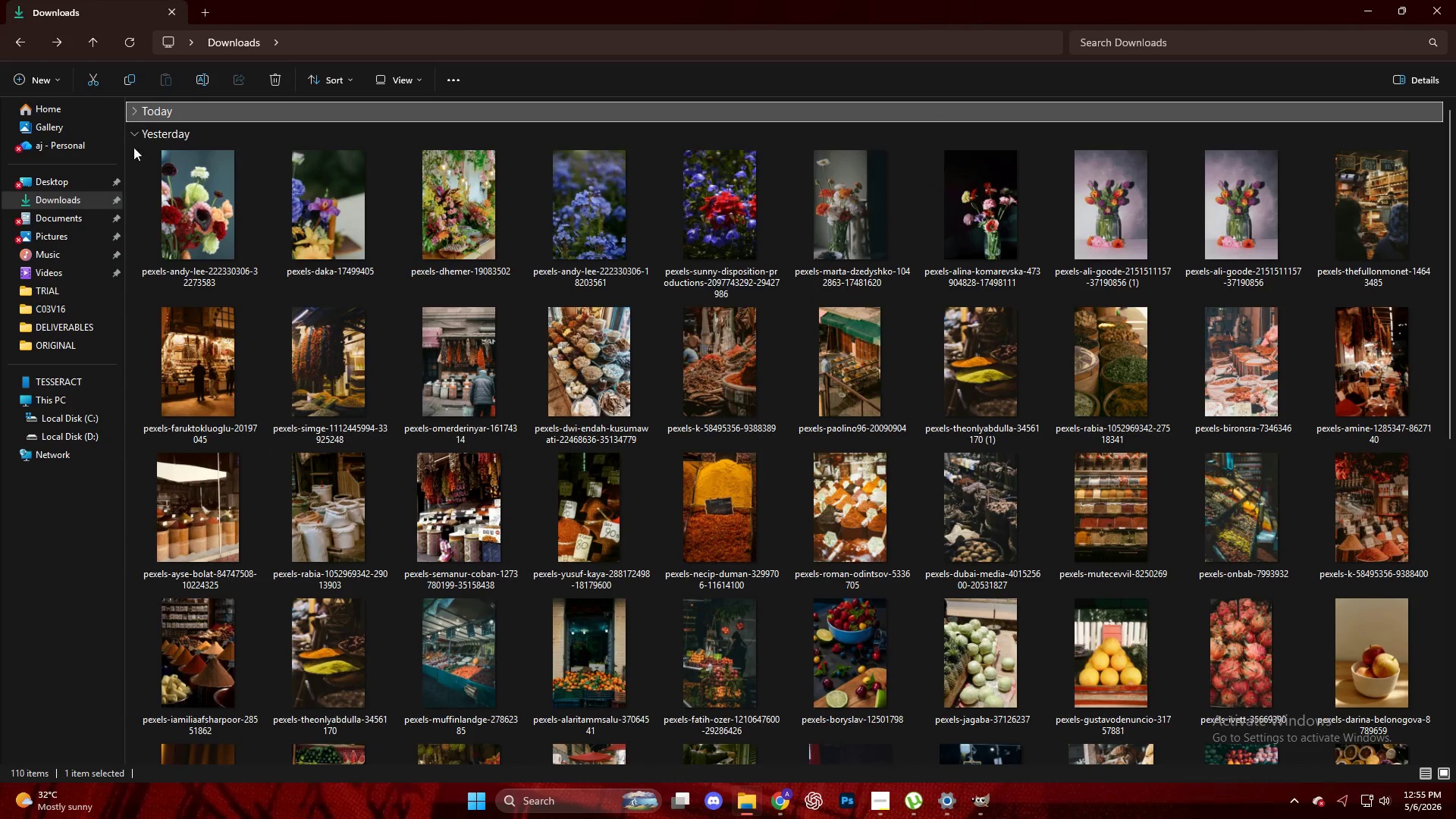 
left_click([133, 133])
 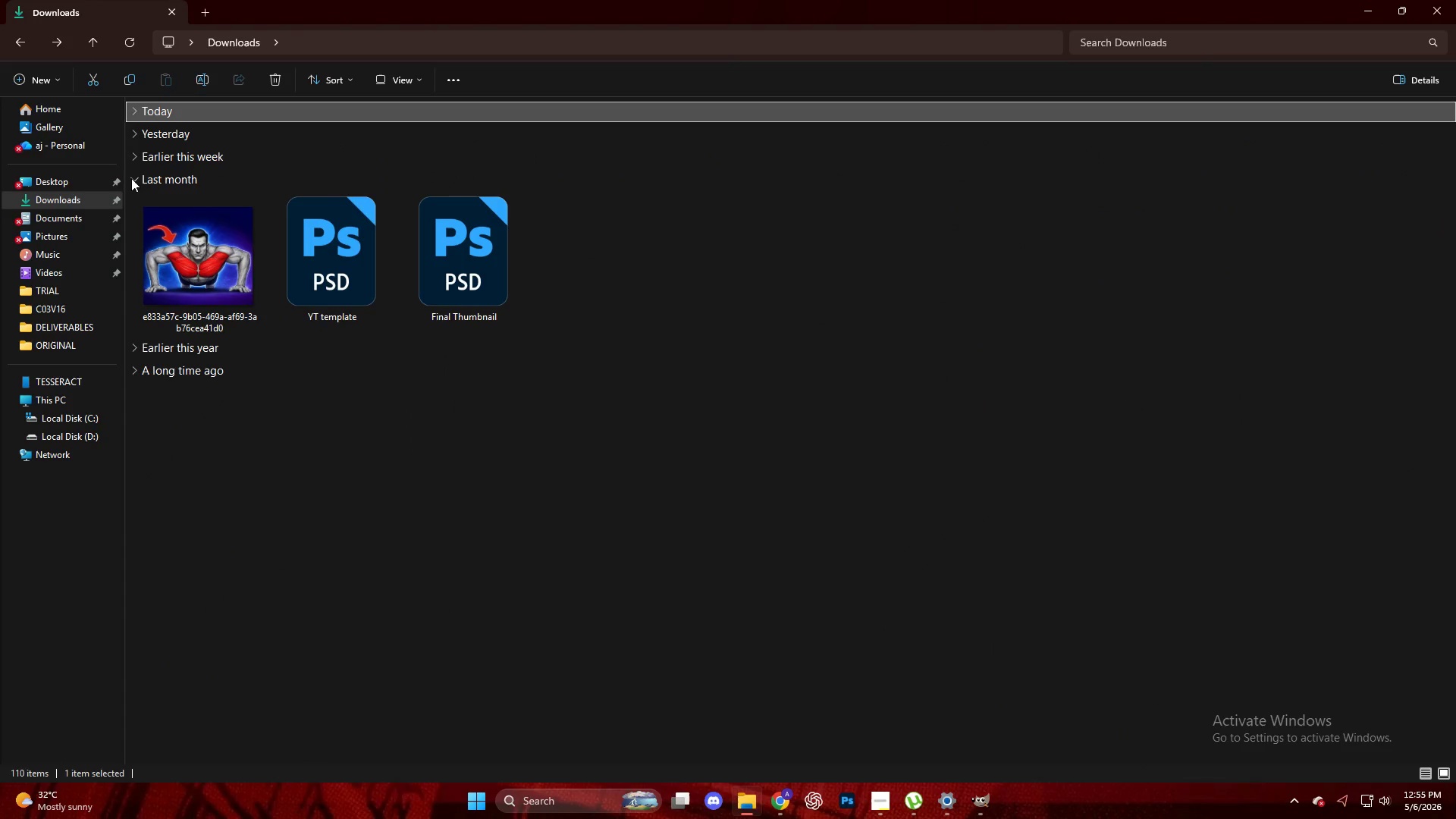 
mouse_move([146, 115])
 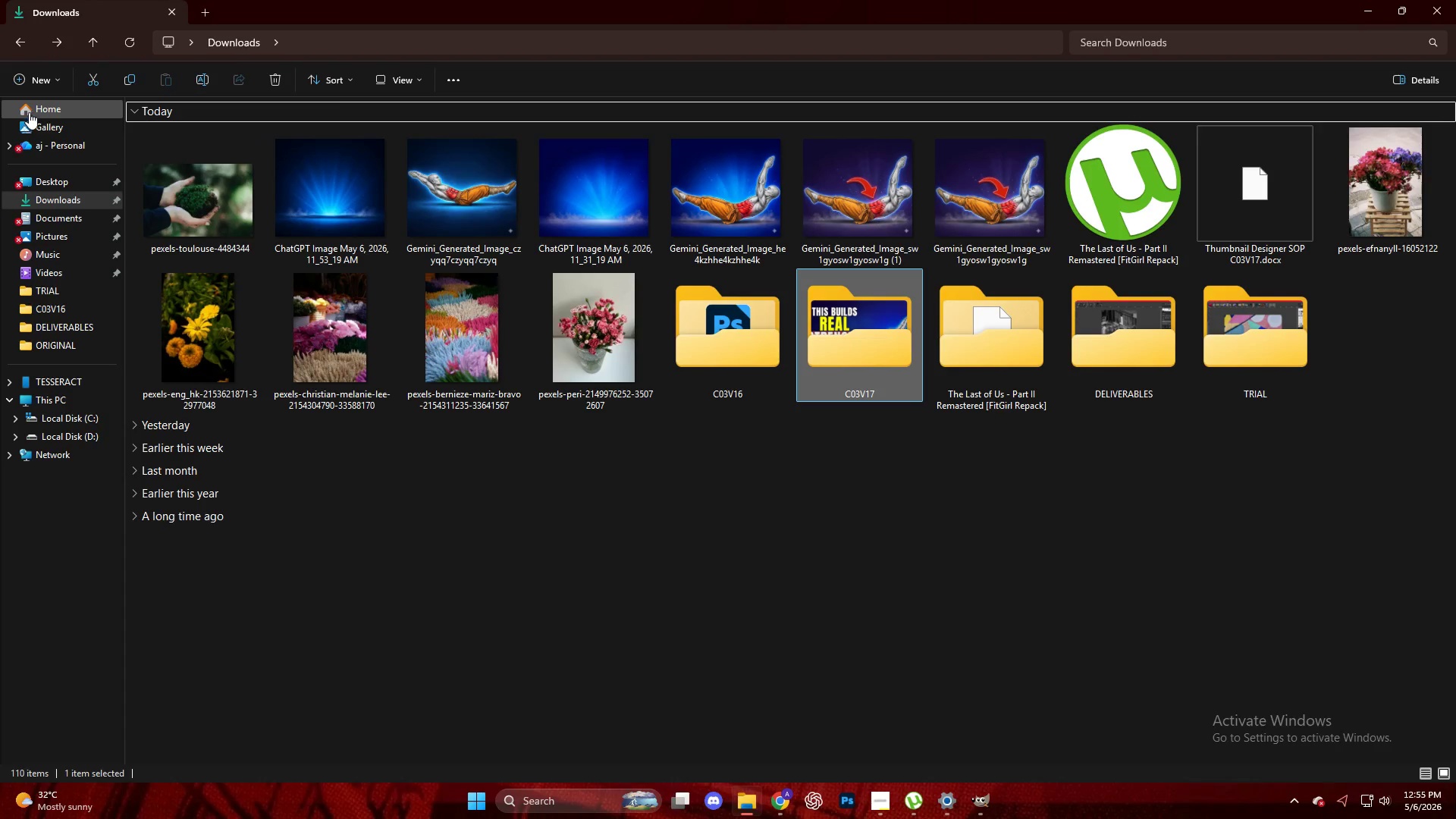 
left_click([38, 77])
 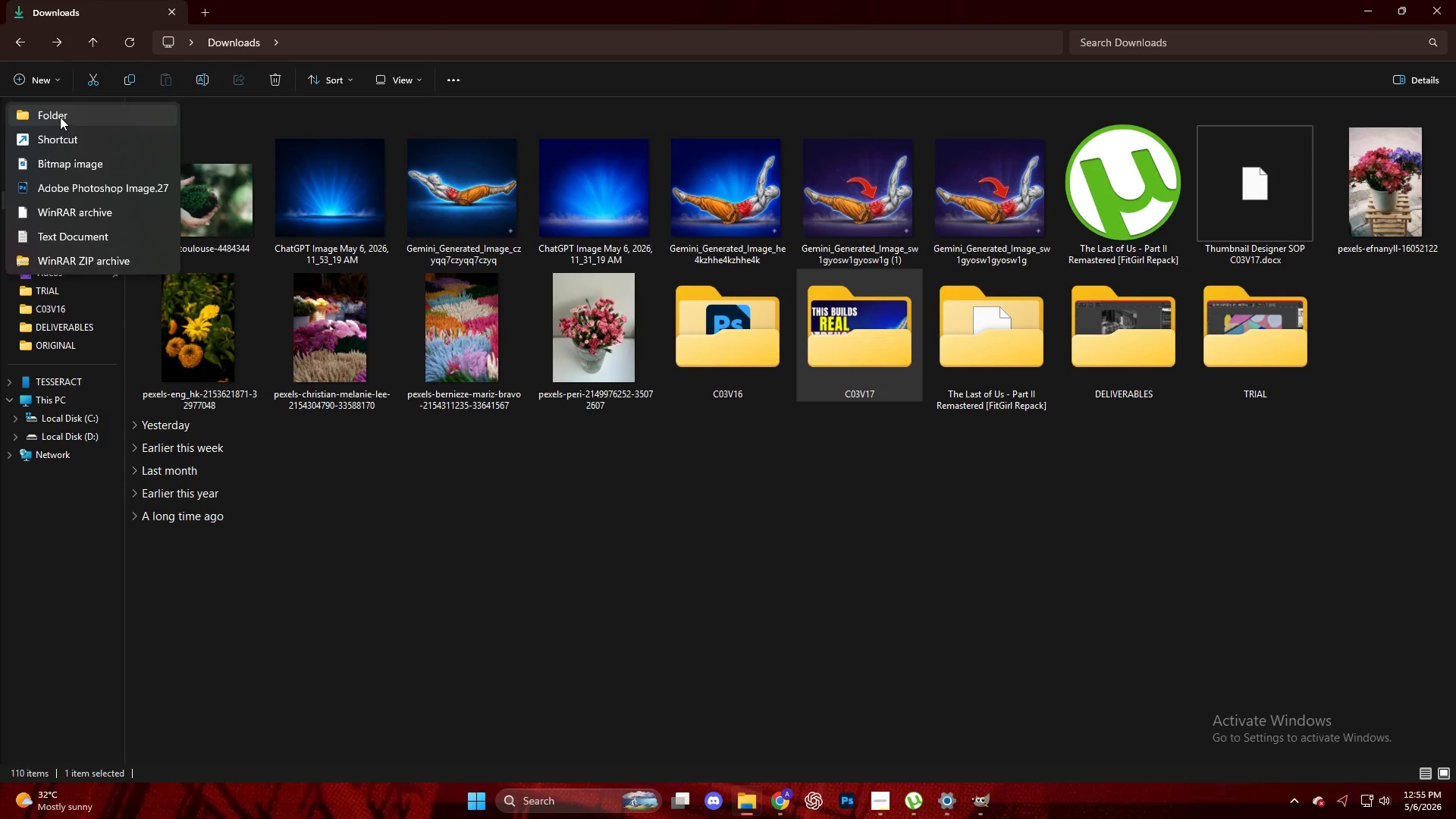 
left_click([60, 117])
 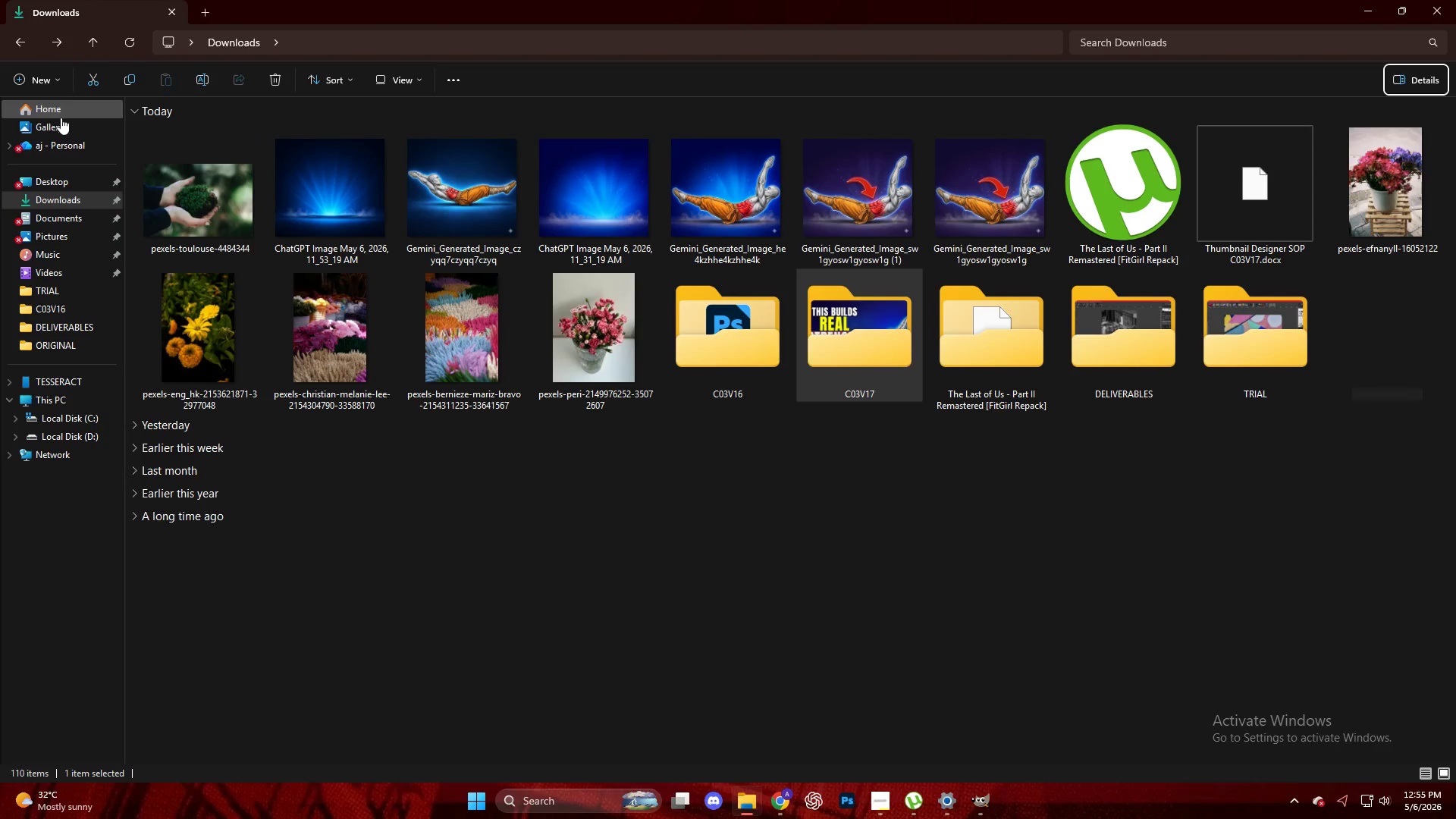 
key(CapsLock)
 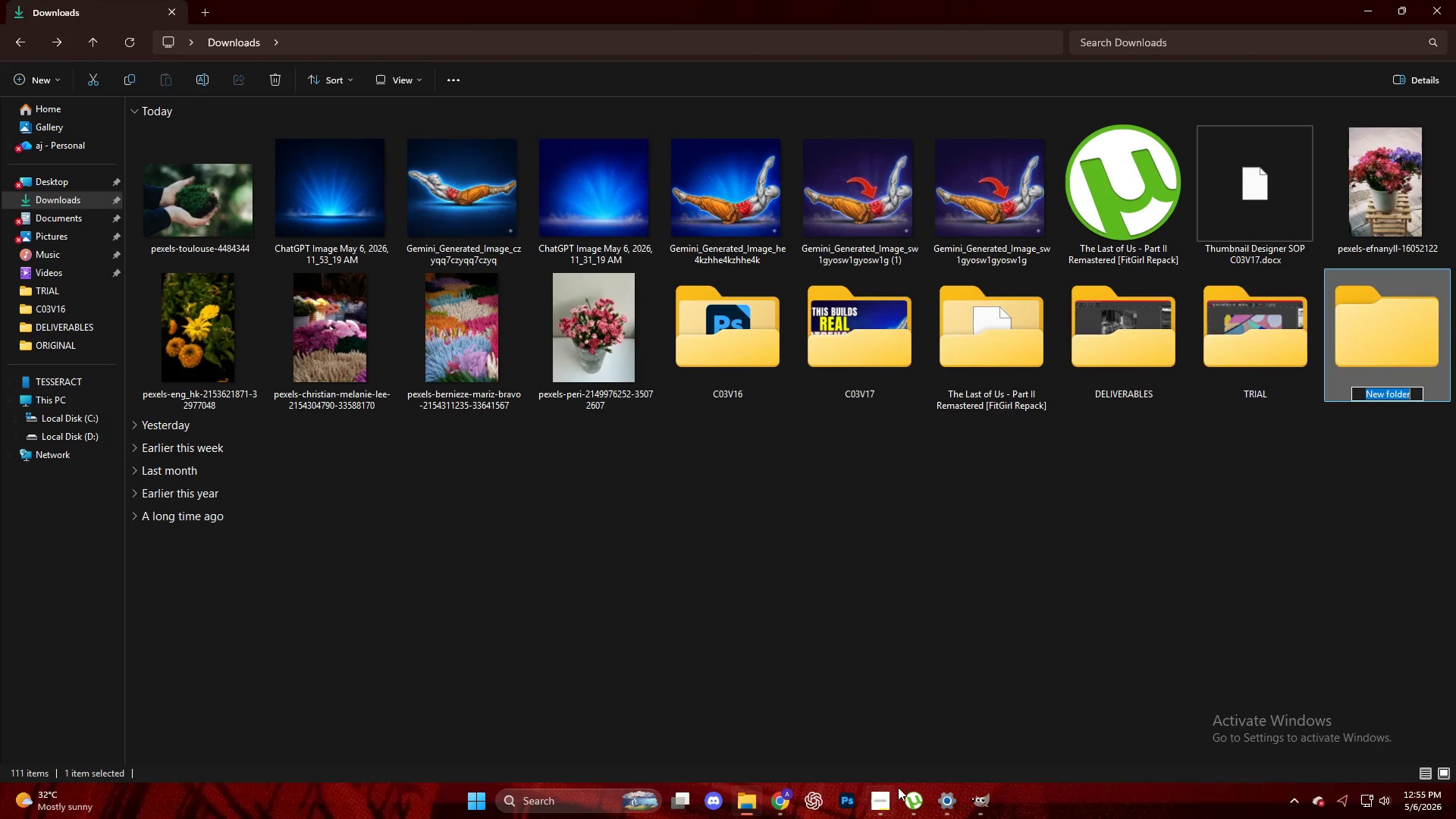 
left_click([882, 802])